 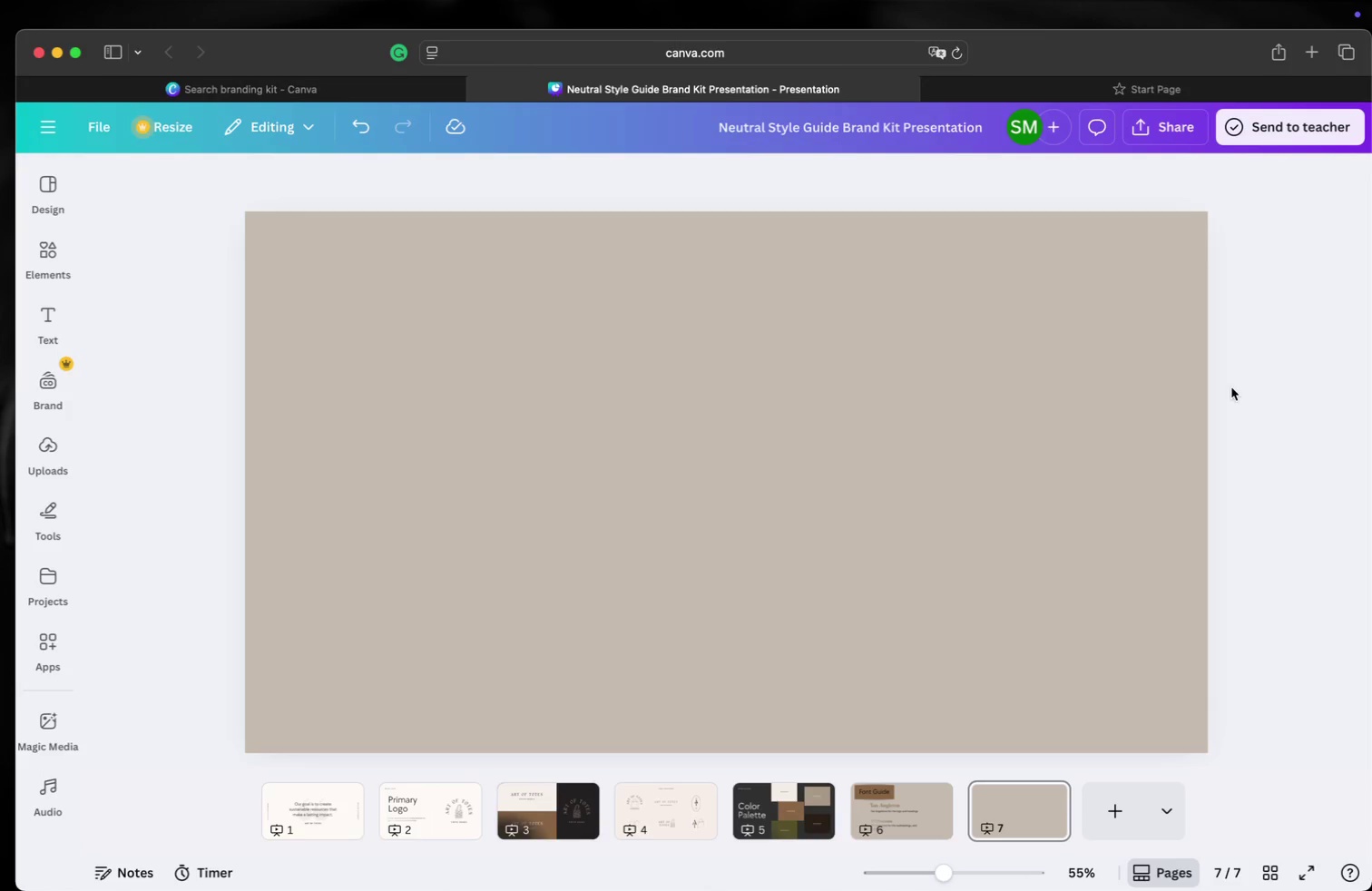 
left_click([827, 369])
 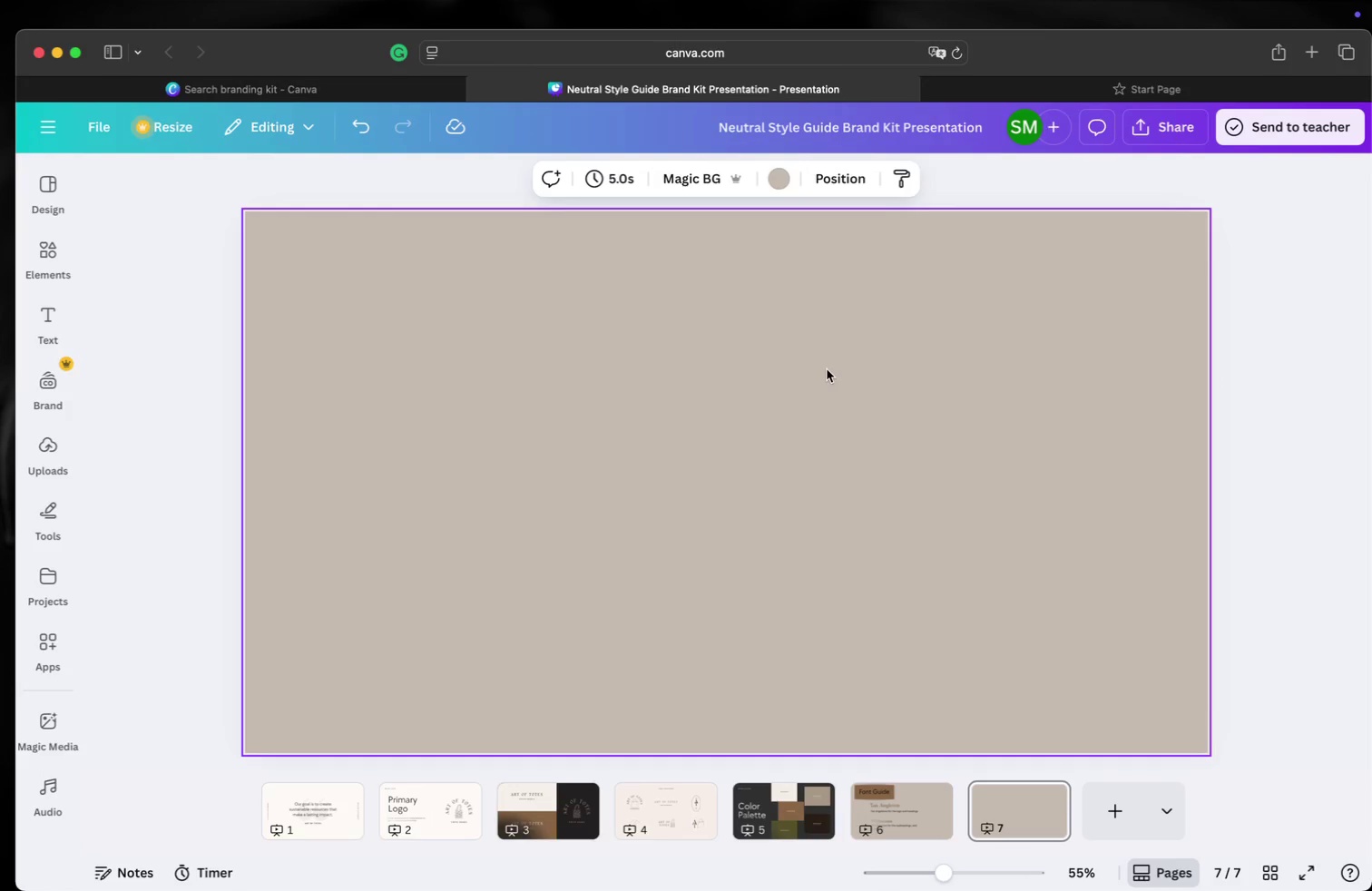 
key(Backspace)
 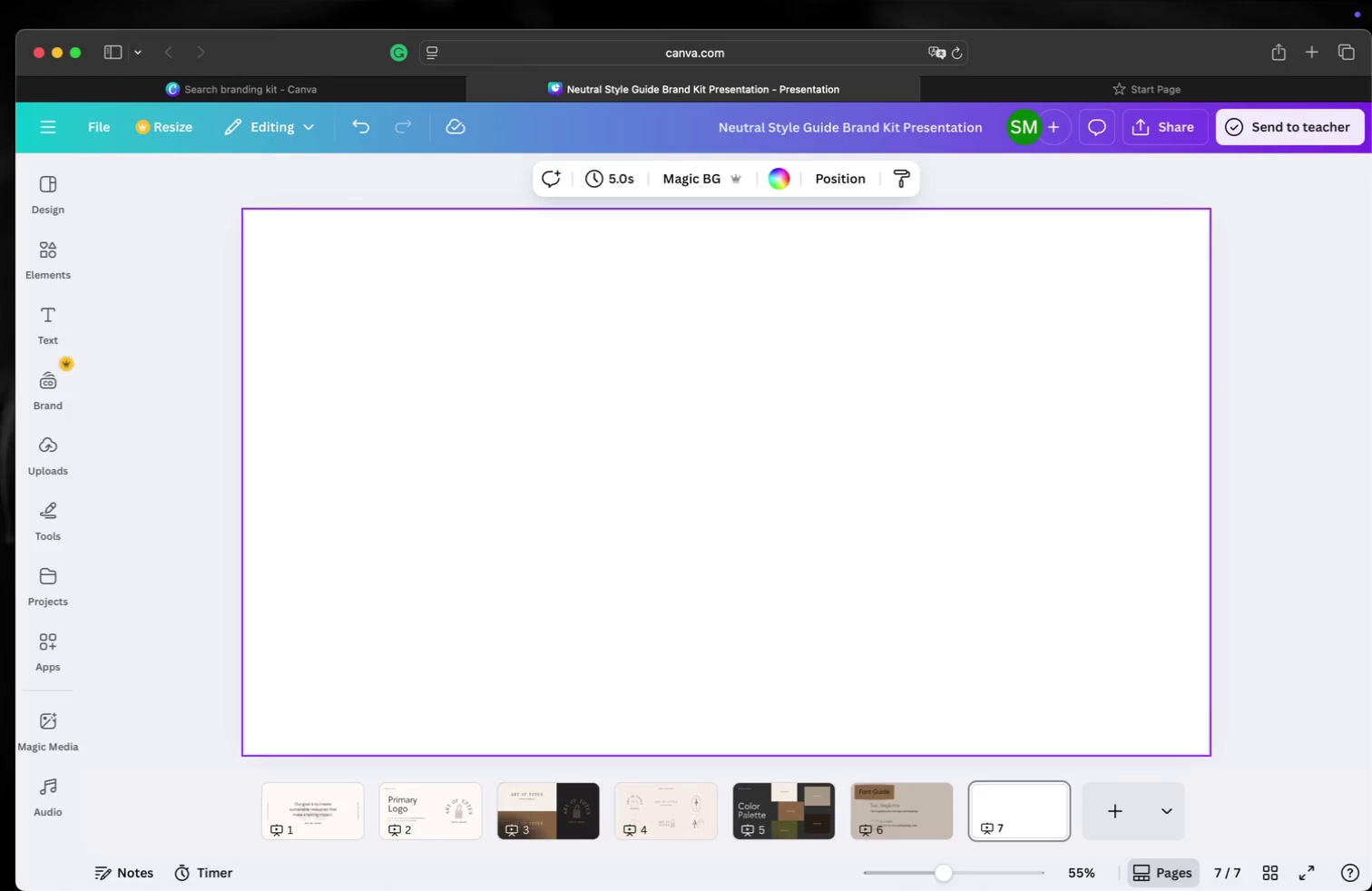 
key(Meta+V)
 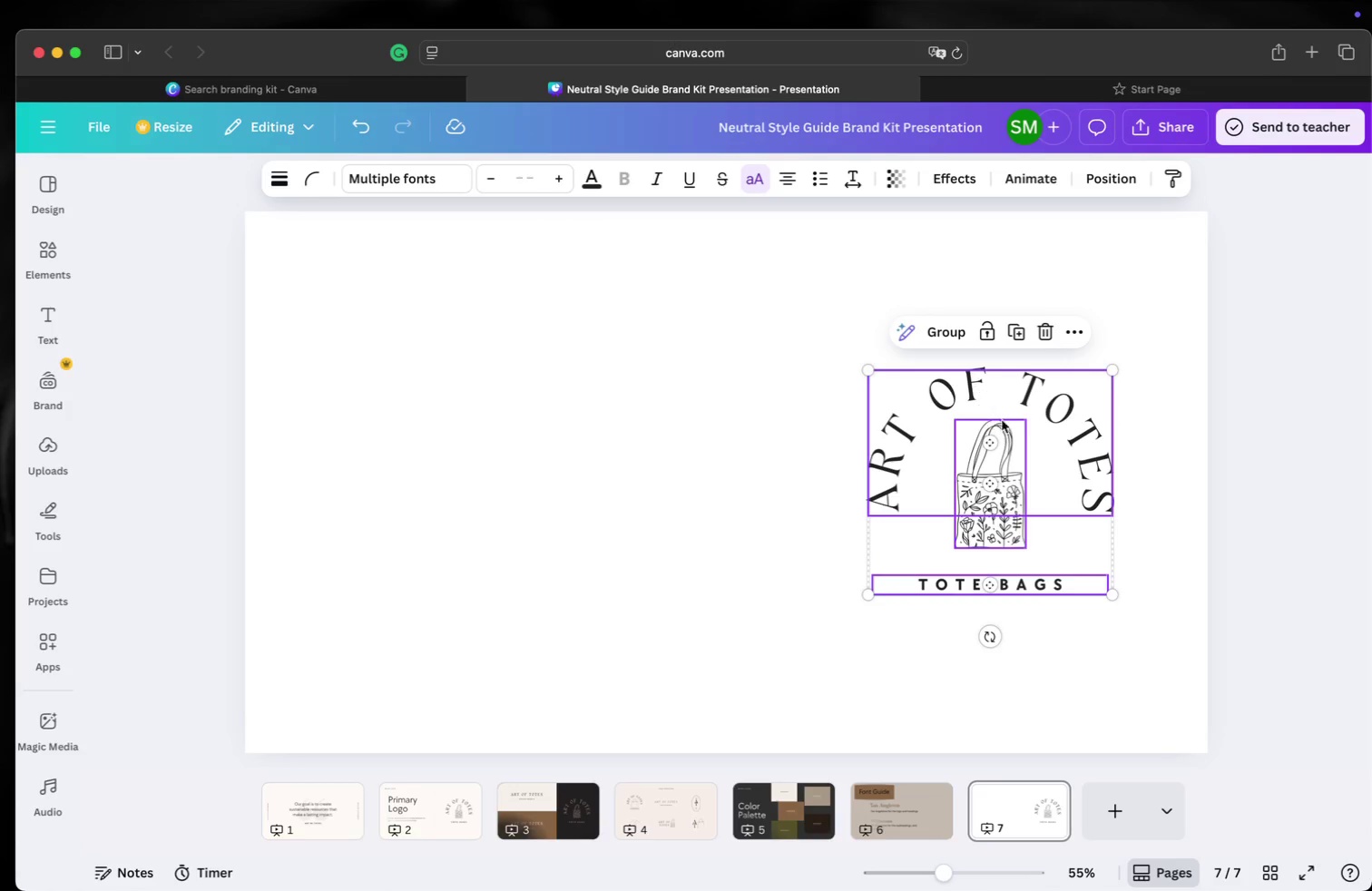 
left_click_drag(start_coordinate=[1027, 409], to_coordinate=[760, 376])
 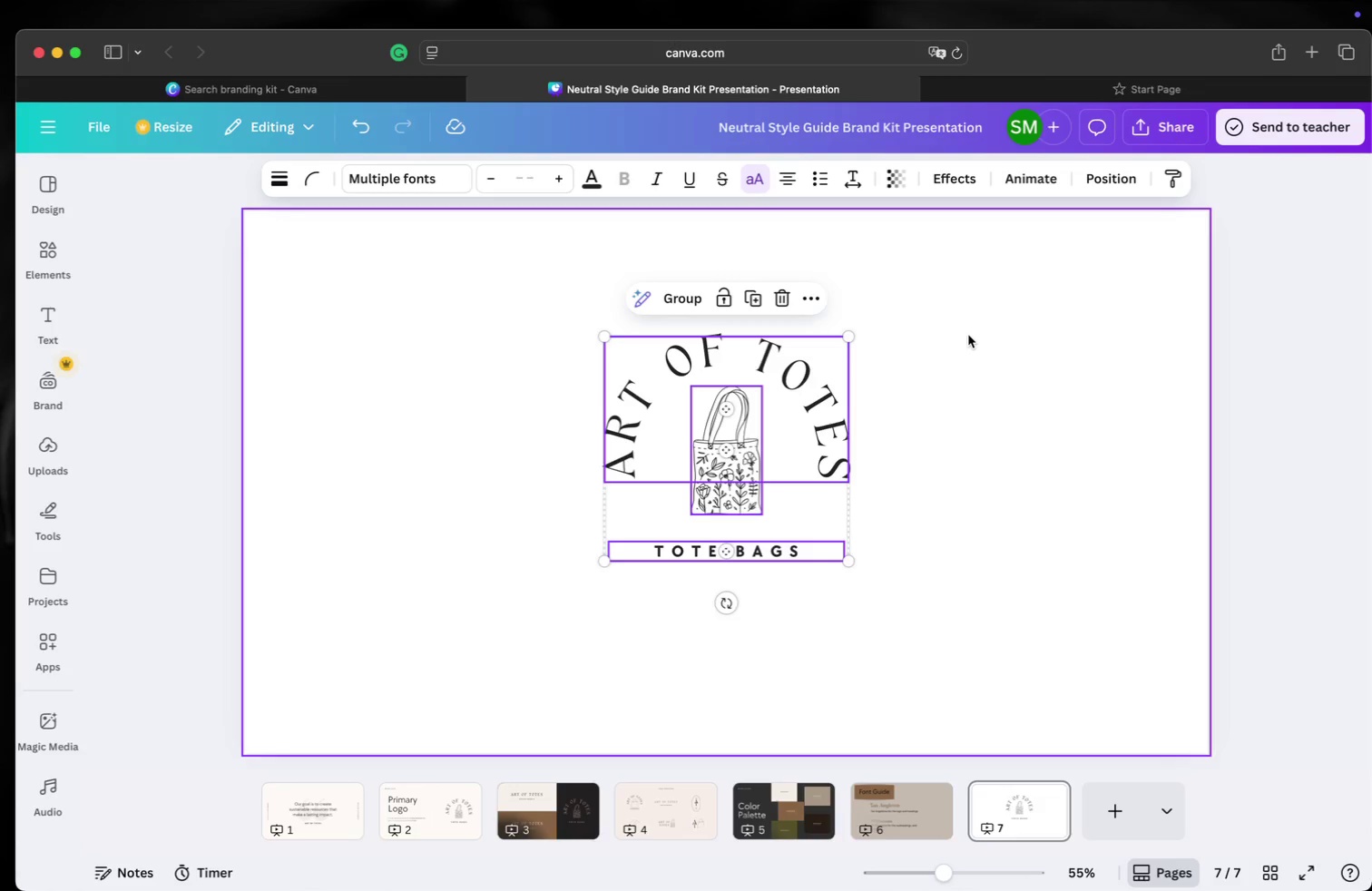 
wait(5.72)
 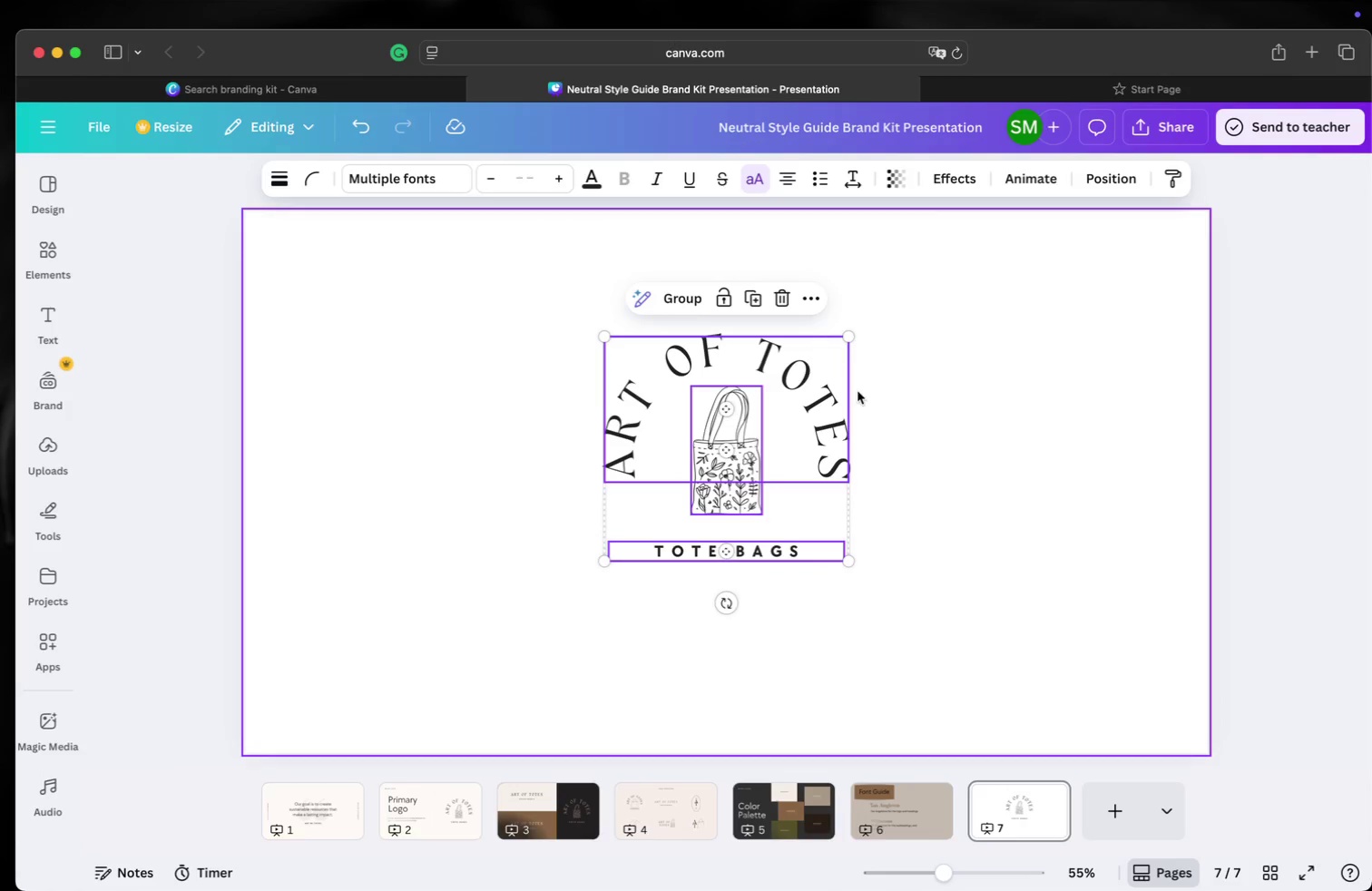 
left_click_drag(start_coordinate=[772, 420], to_coordinate=[763, 430])
 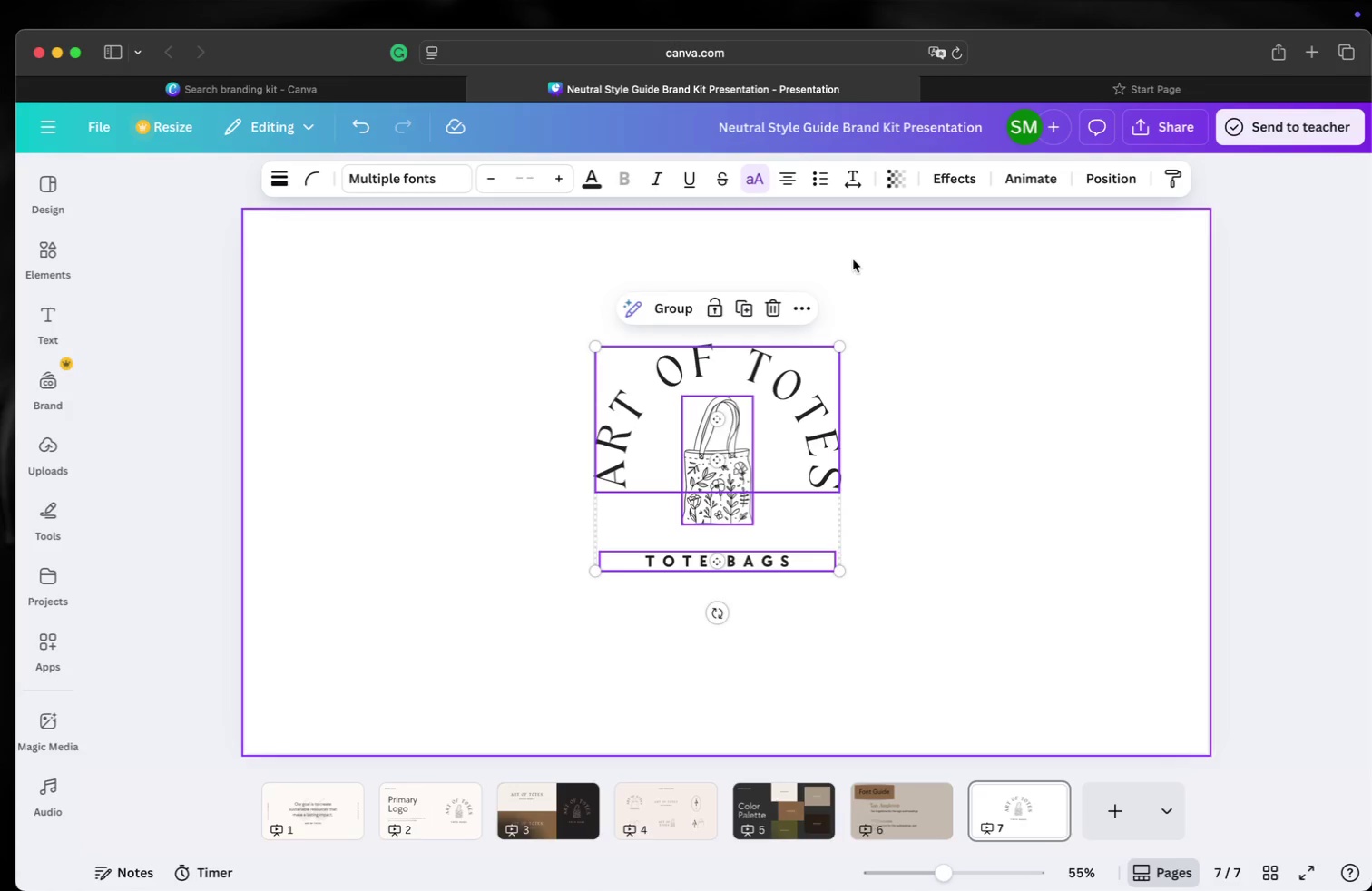 
wait(8.03)
 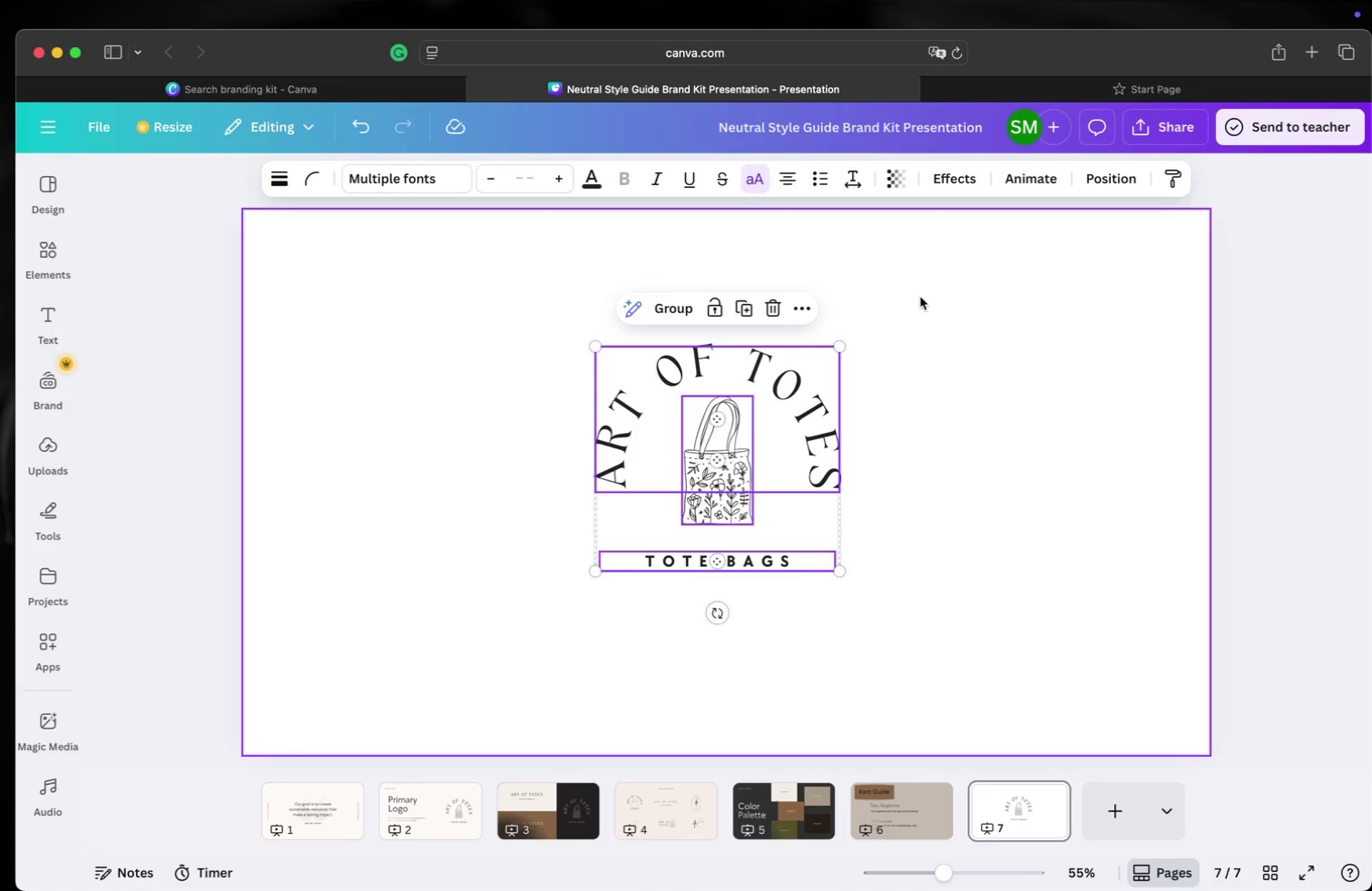 
left_click([1155, 133])
 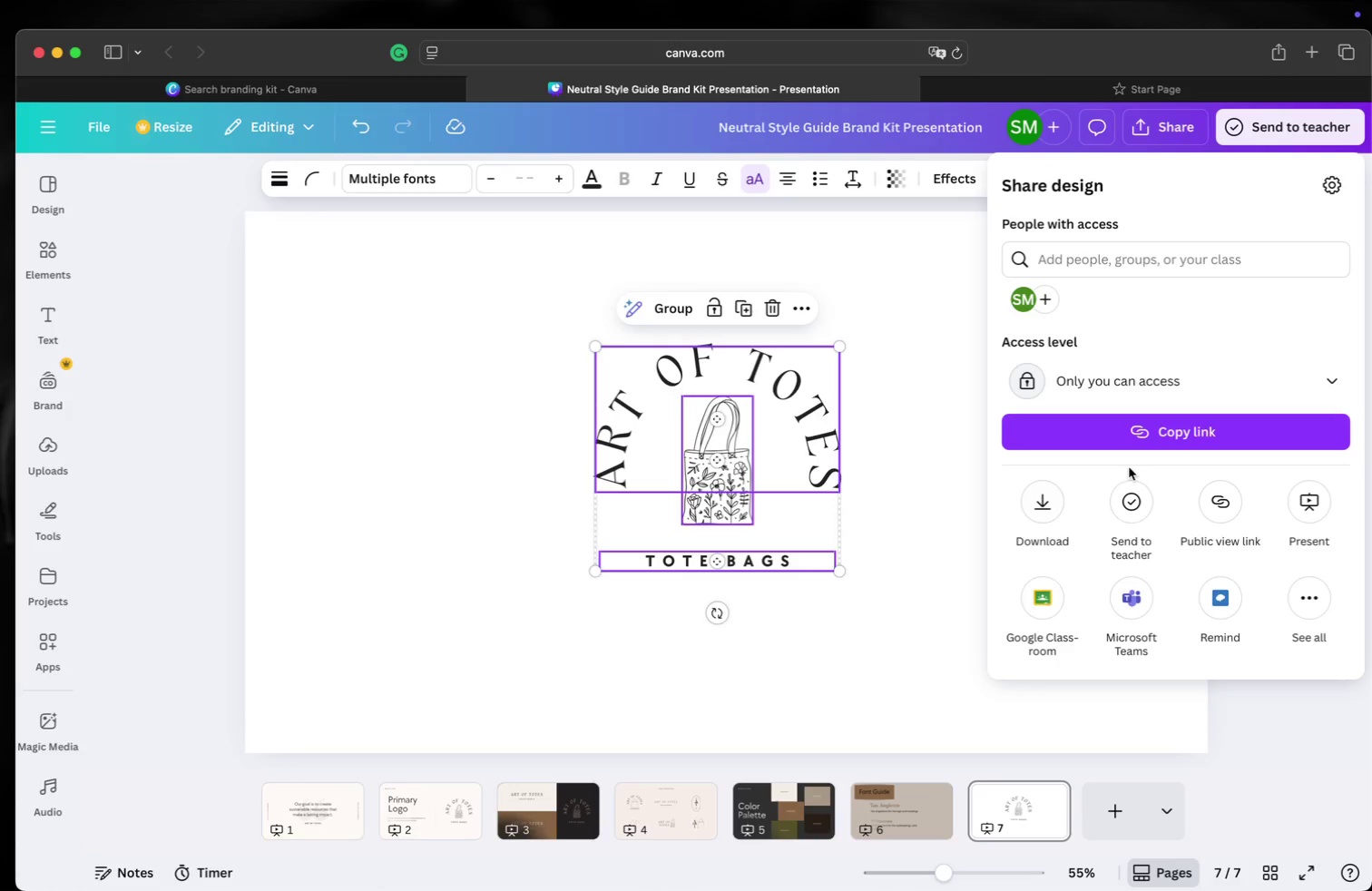 
left_click([1044, 509])
 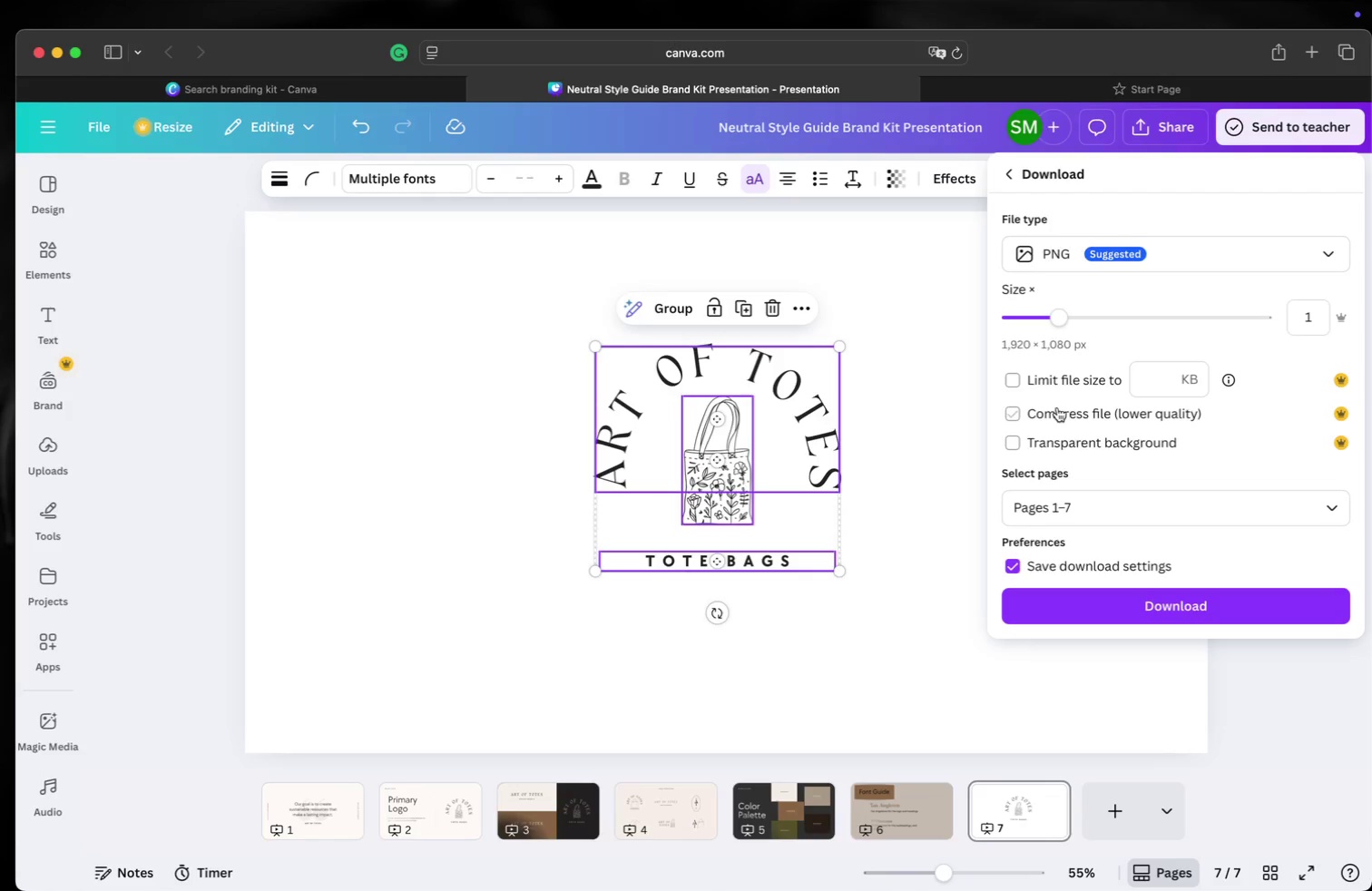 
wait(5.73)
 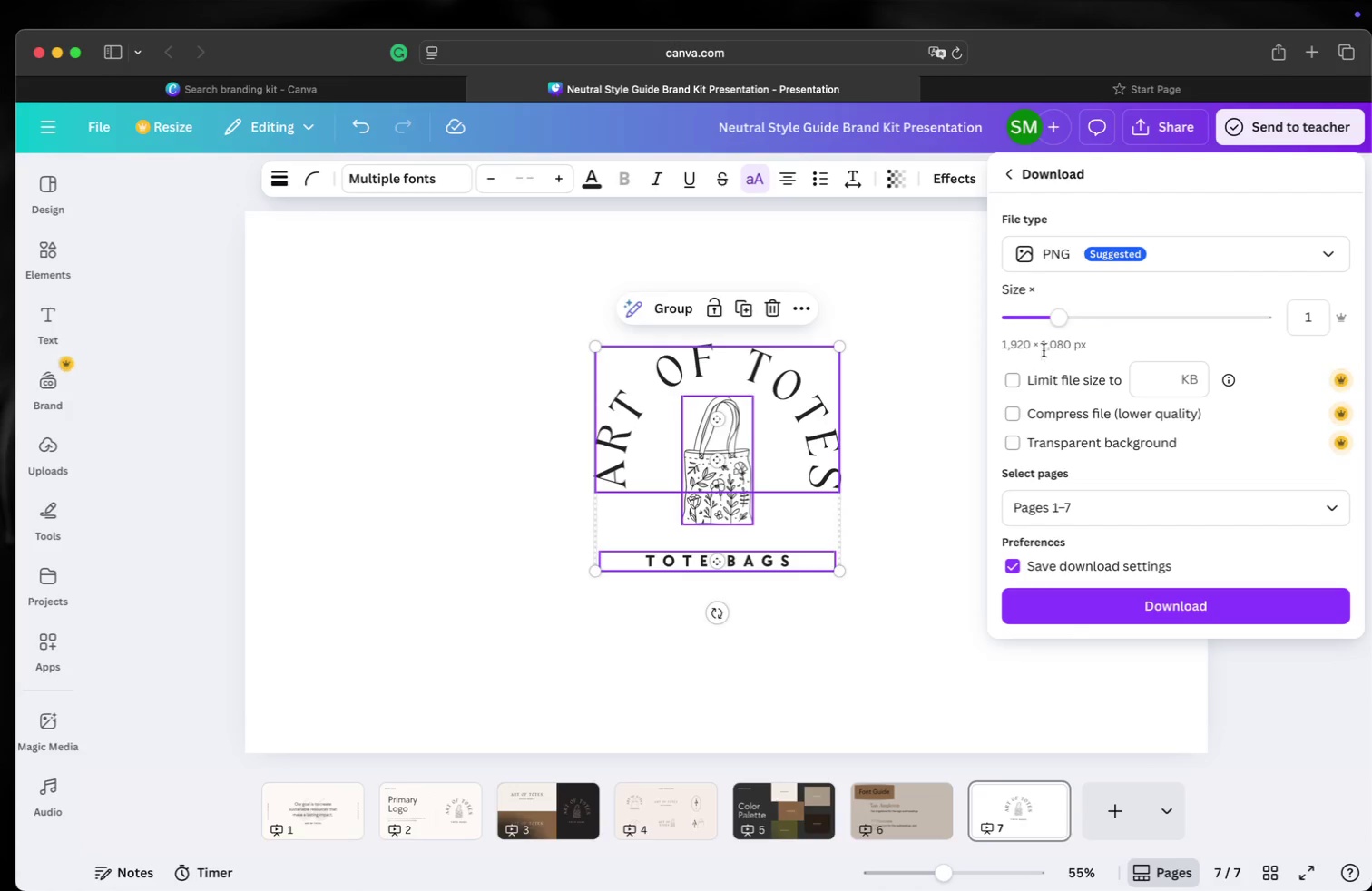 
left_click([1102, 503])
 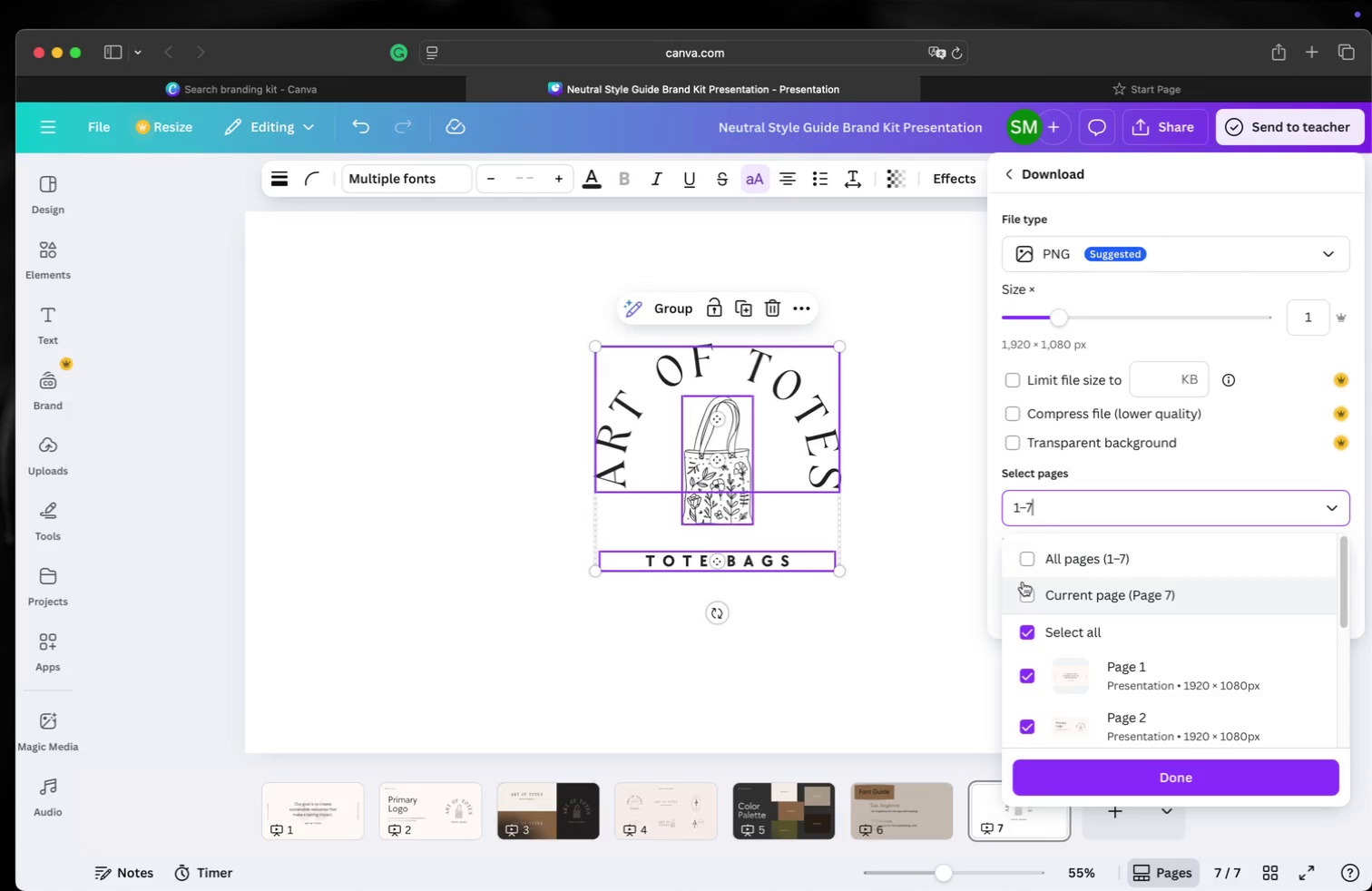 
left_click([1024, 600])
 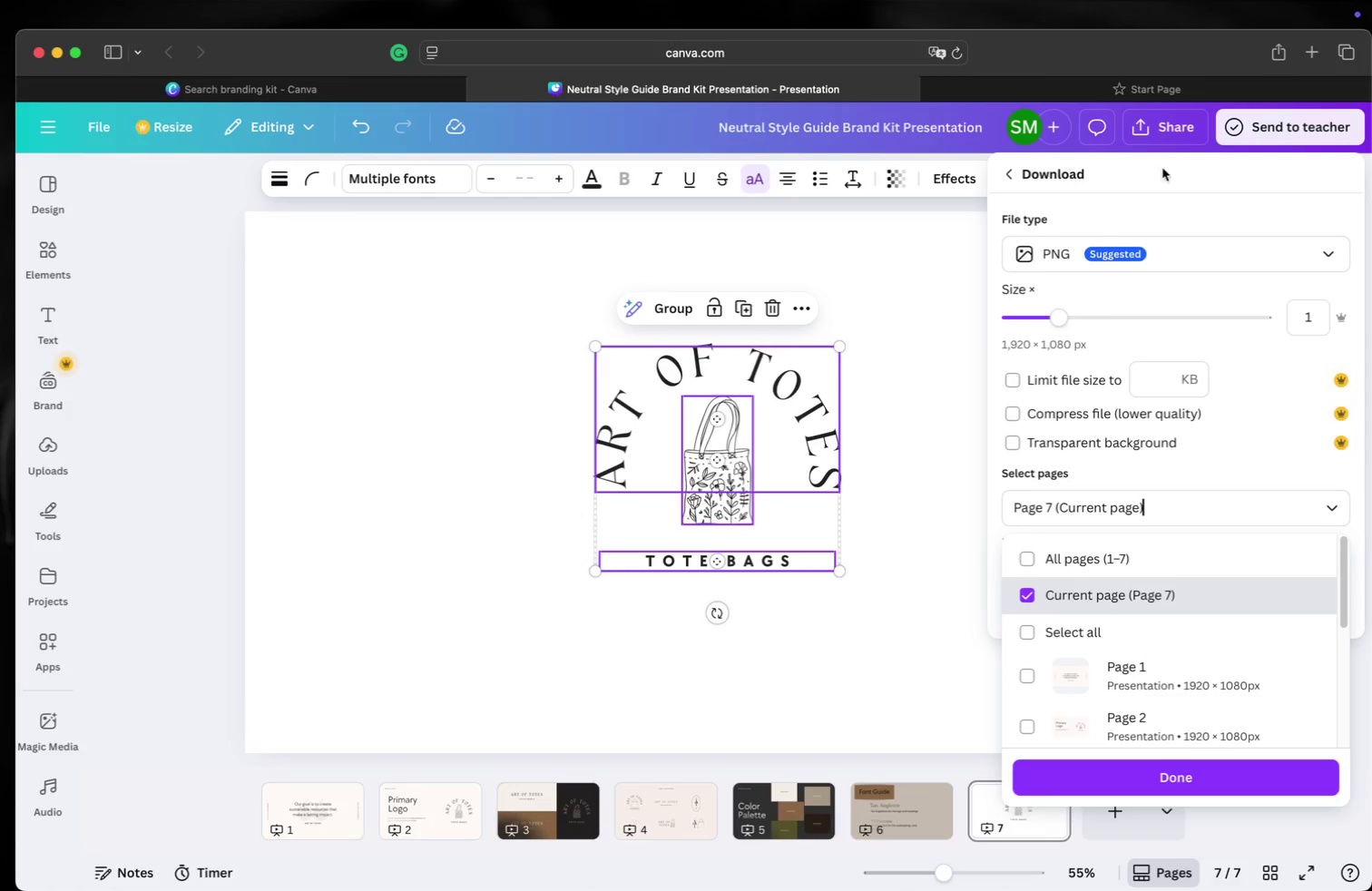 
wait(5.3)
 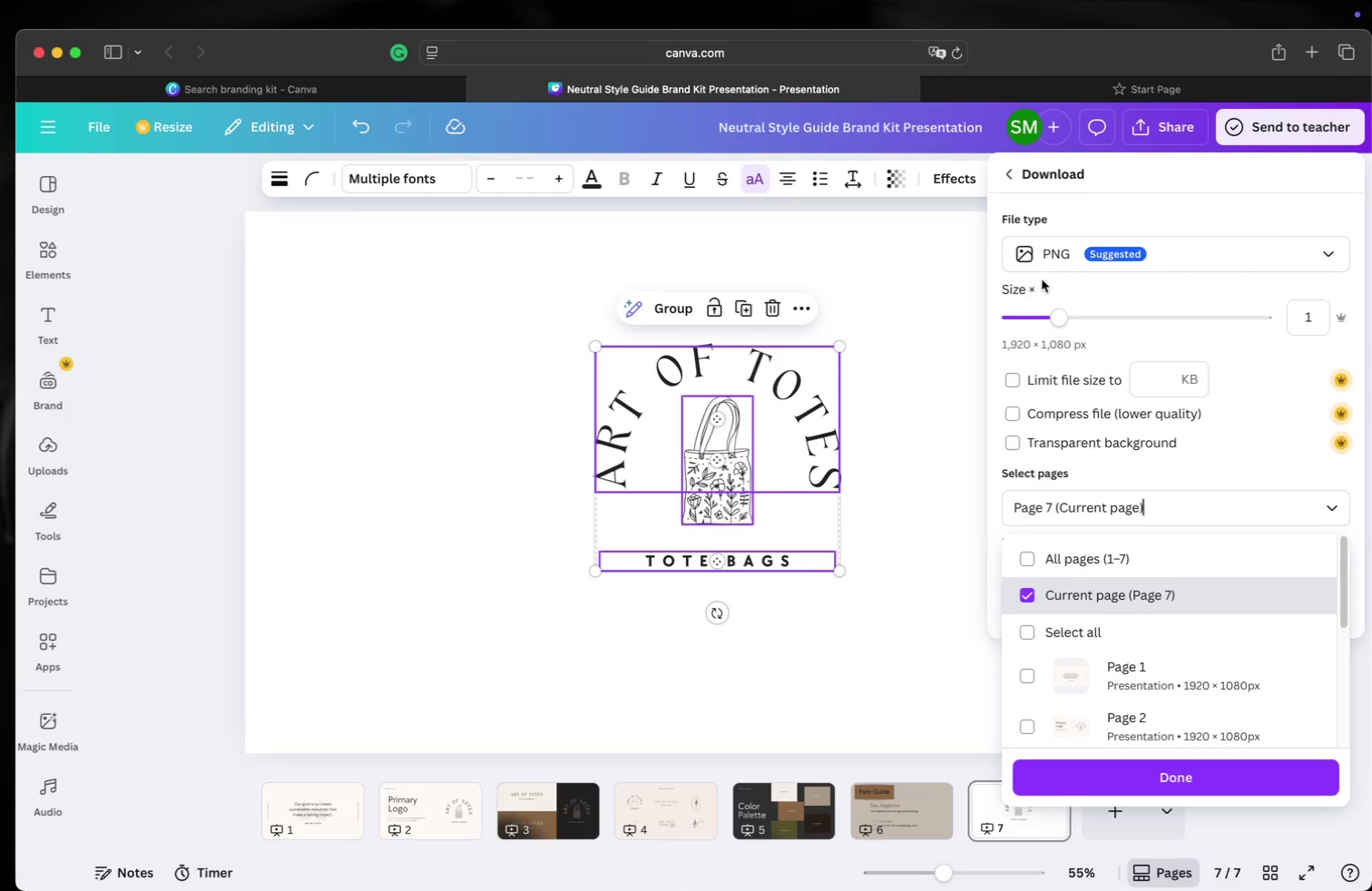 
left_click([1188, 787])
 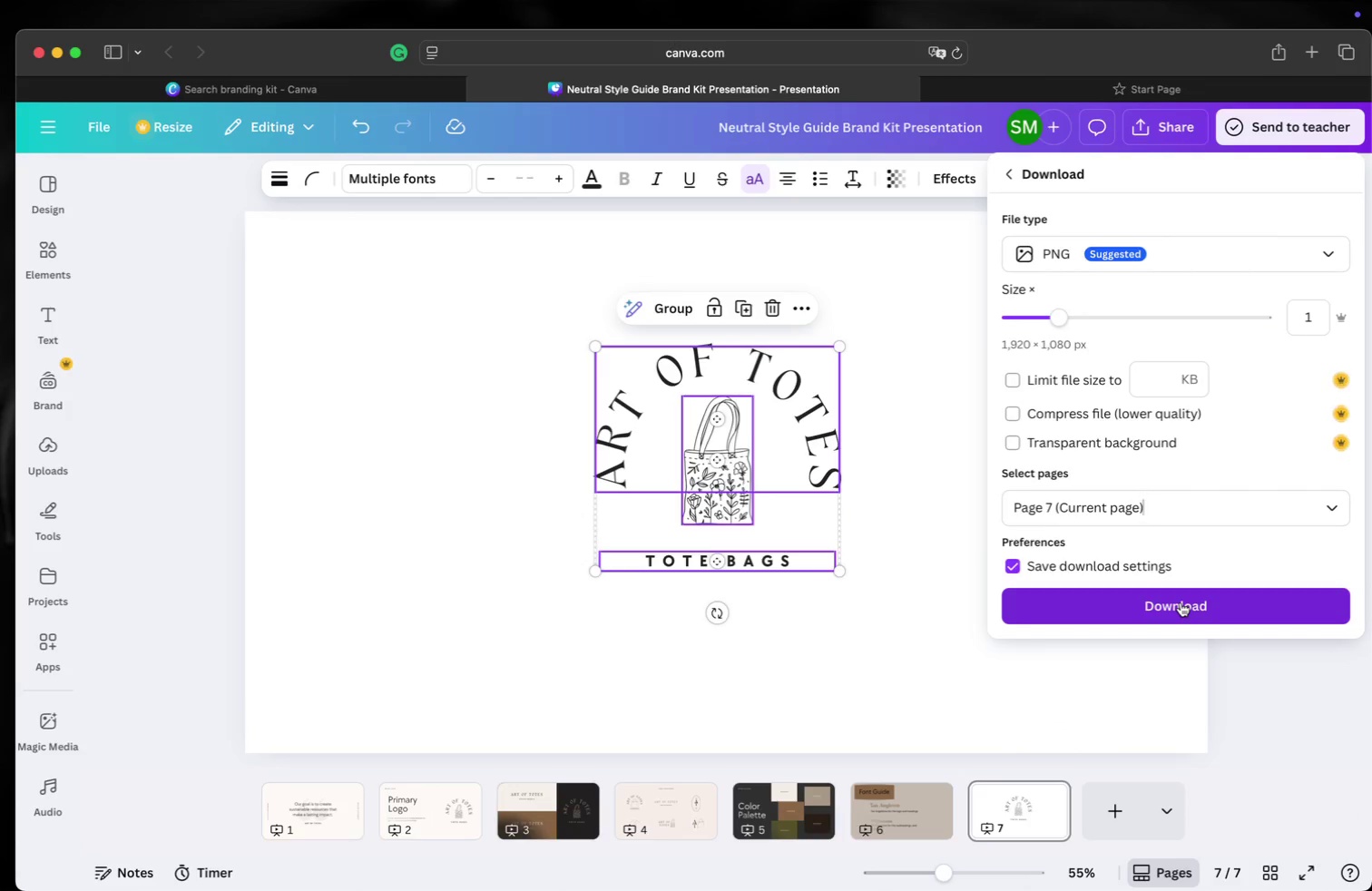 
left_click([1181, 602])
 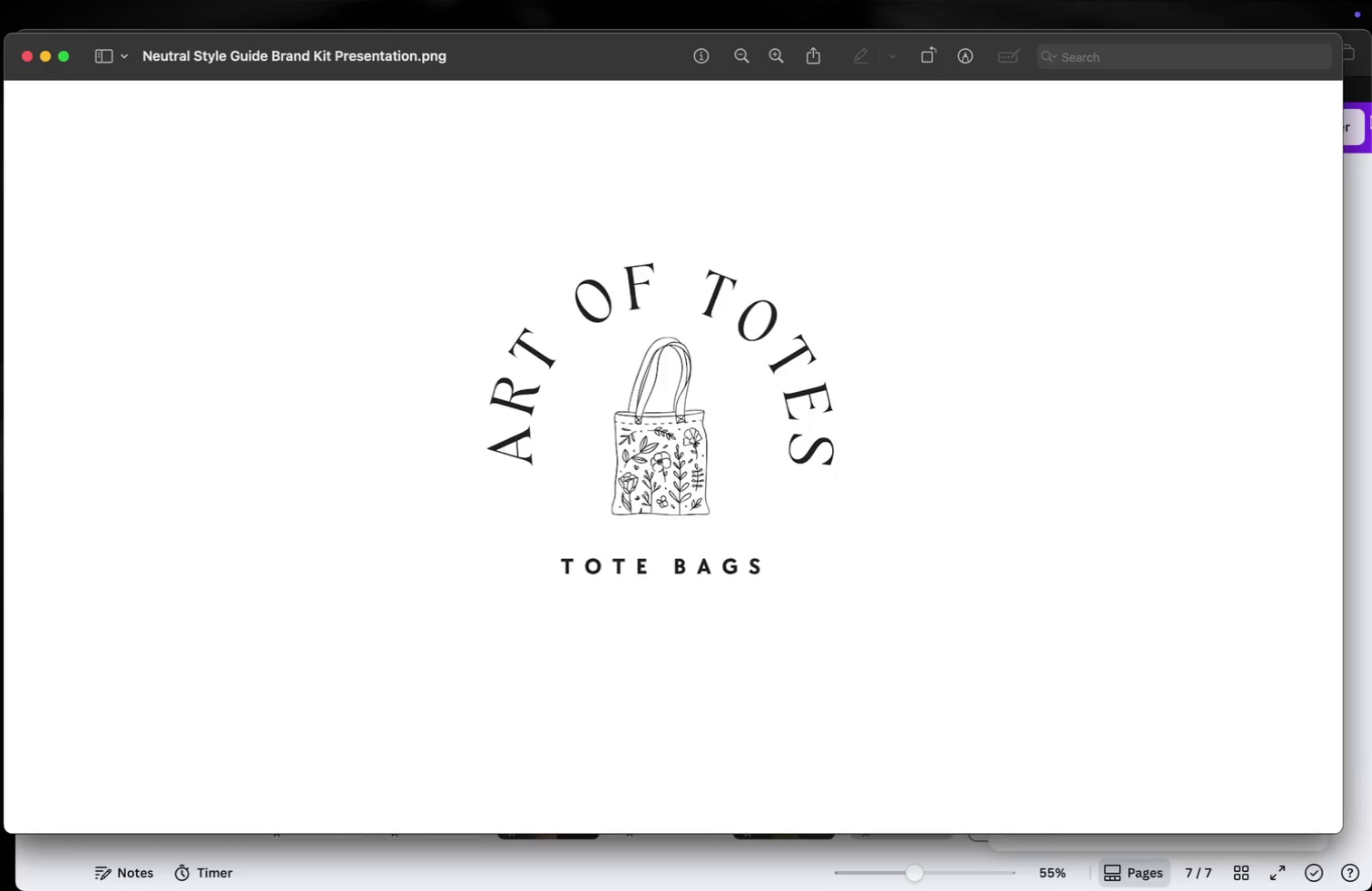 
wait(29.63)
 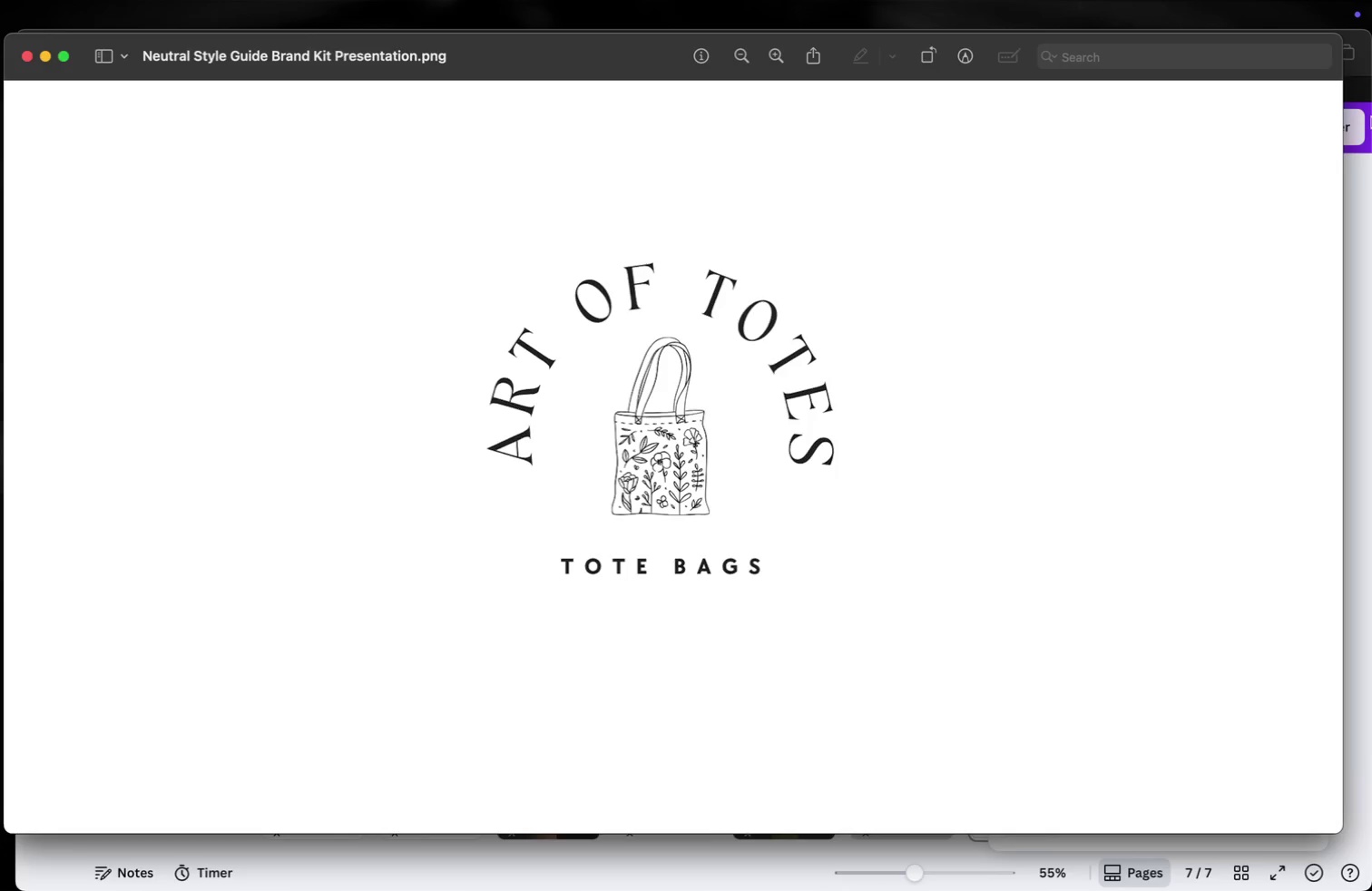 
left_click([31, 61])
 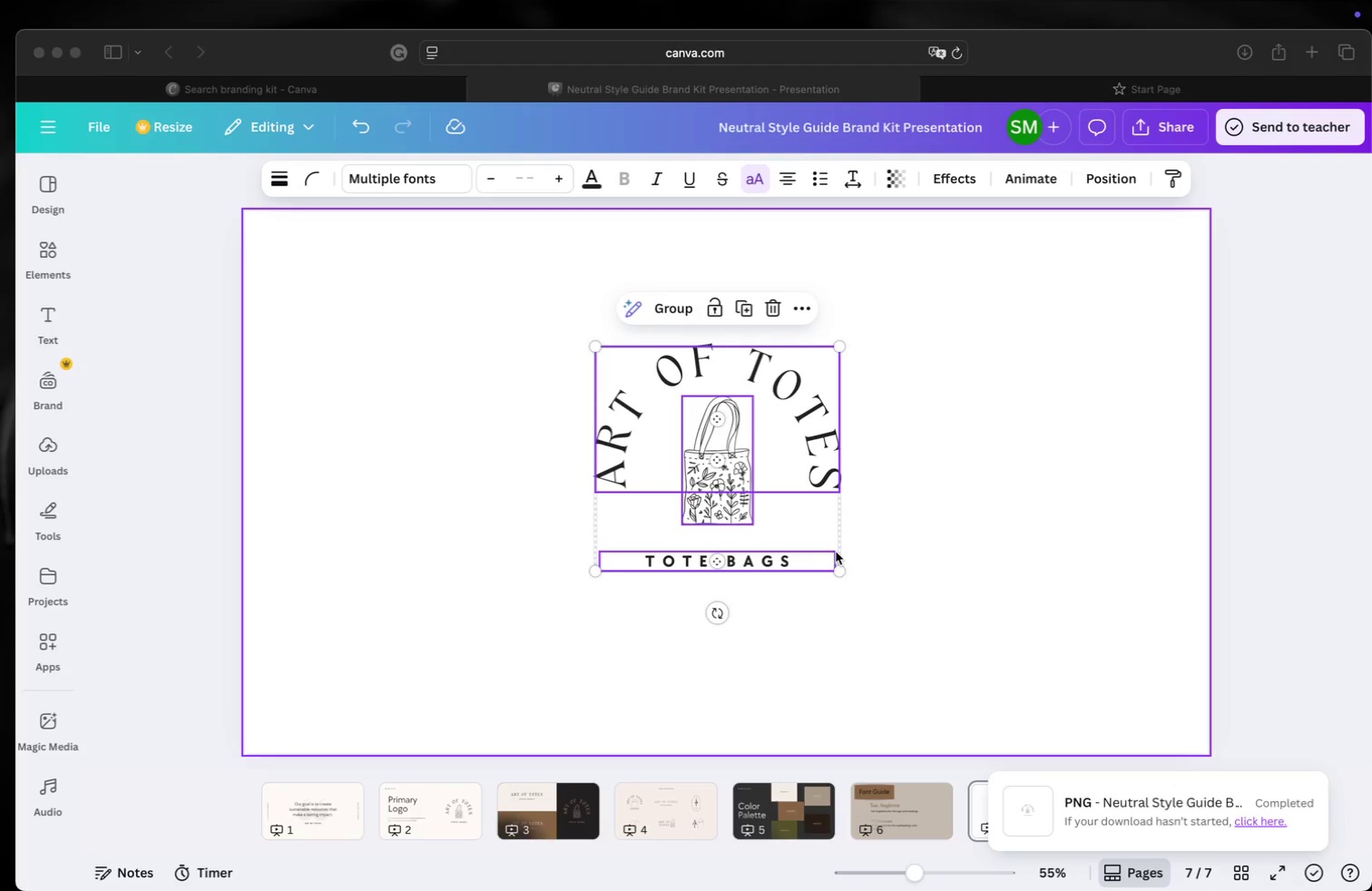 
wait(30.93)
 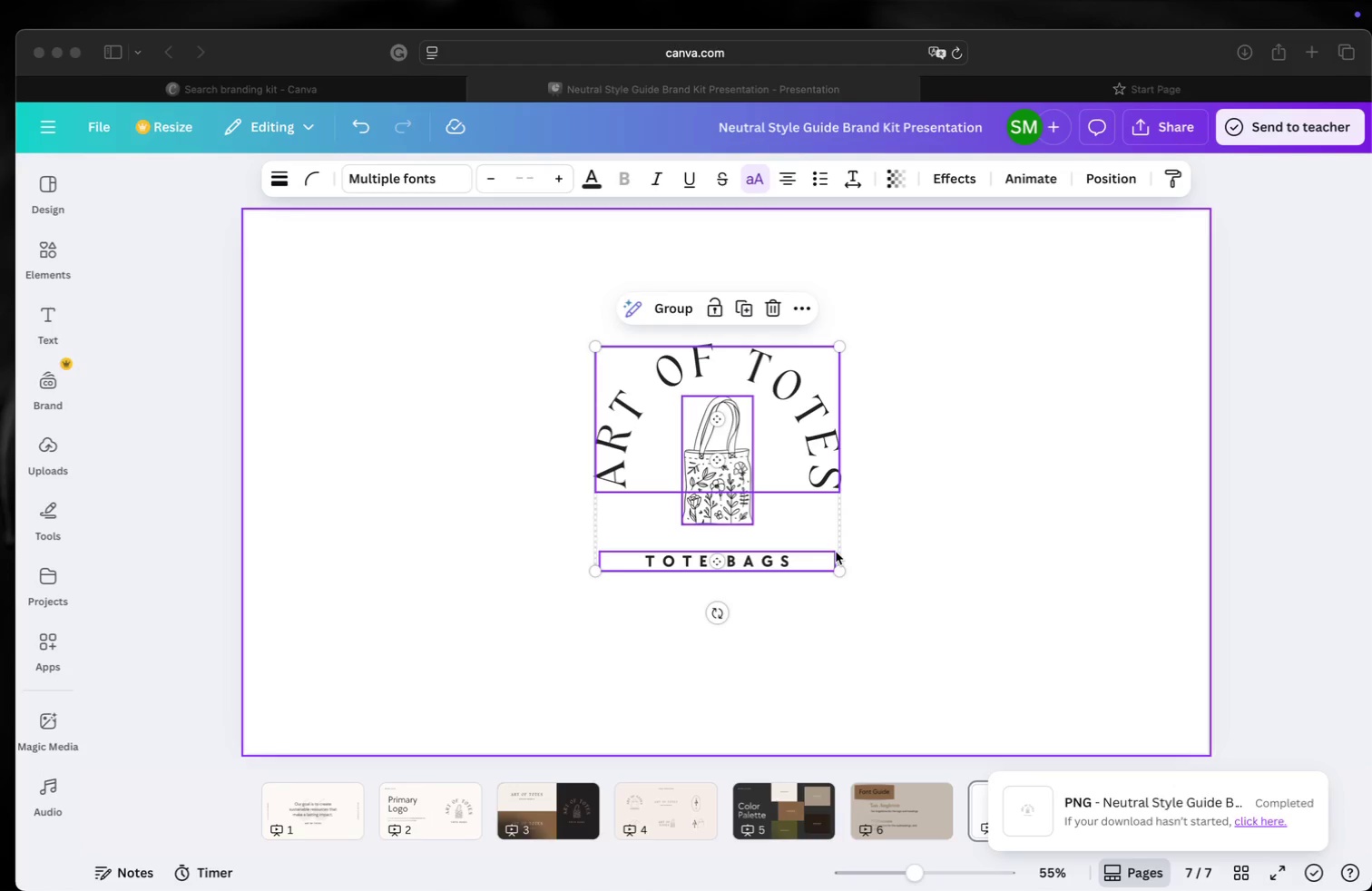 
left_click([678, 798])
 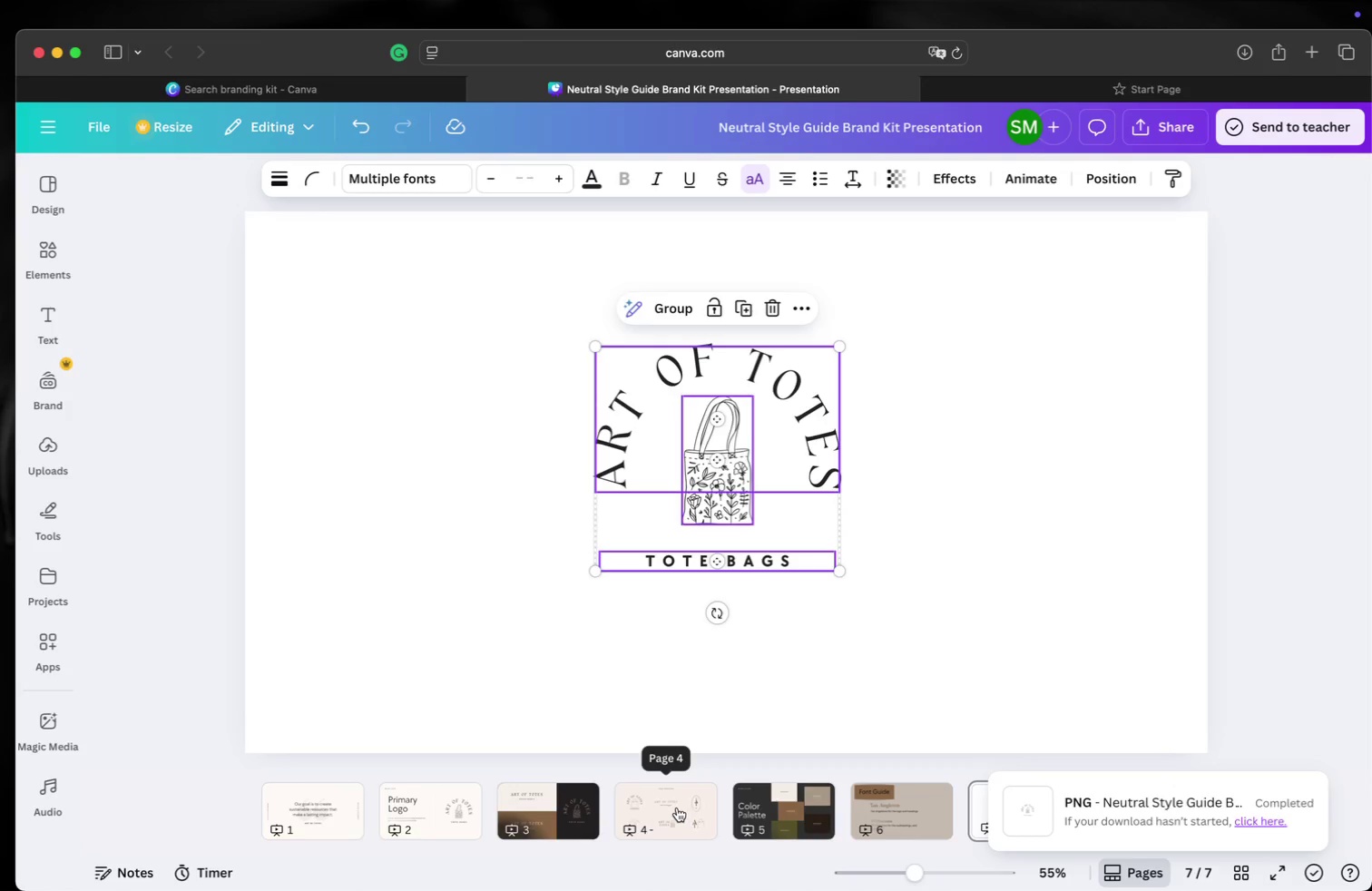 
left_click([677, 808])
 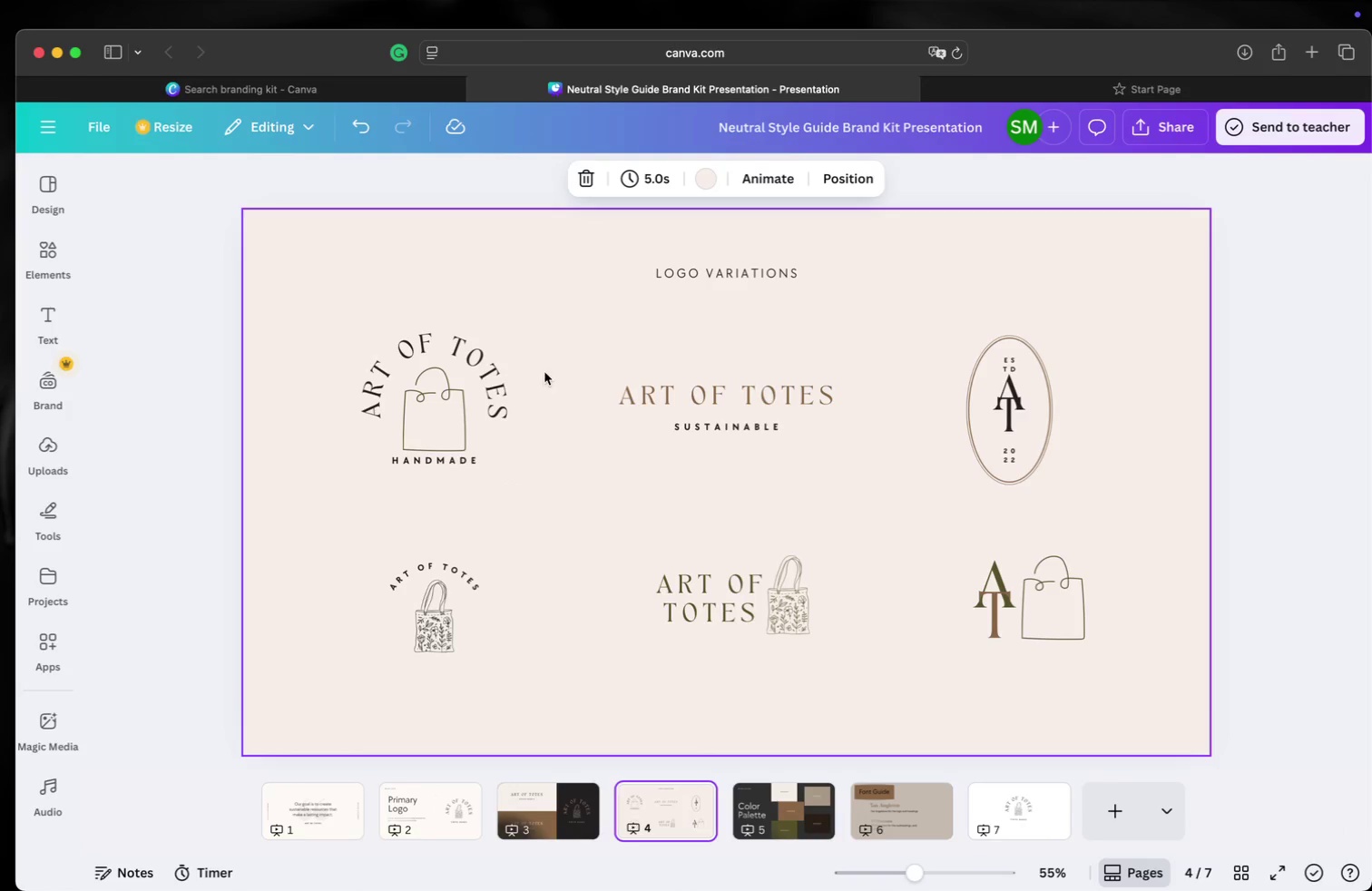 
left_click_drag(start_coordinate=[528, 304], to_coordinate=[342, 495])
 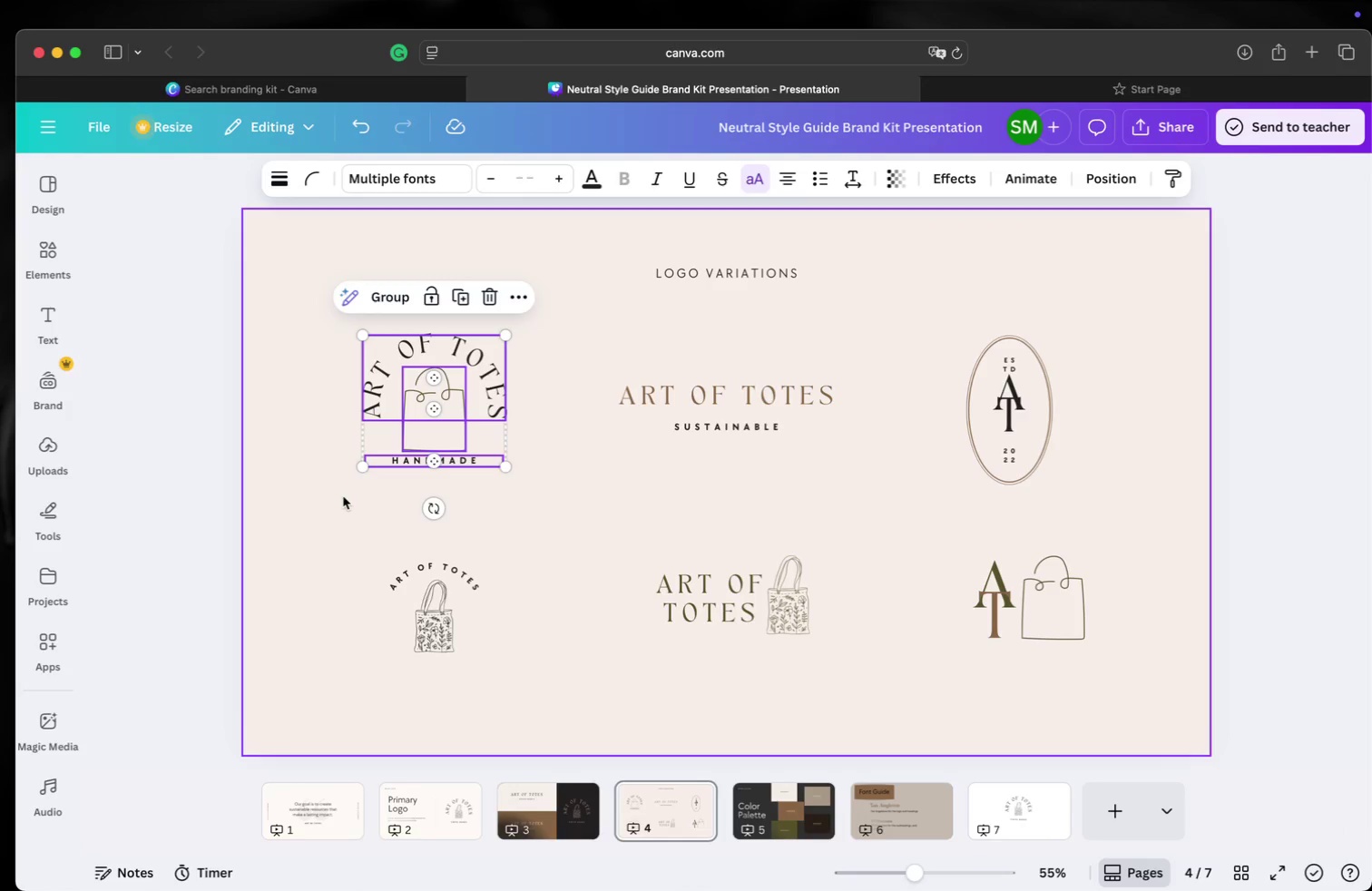 
key(Meta+C)
 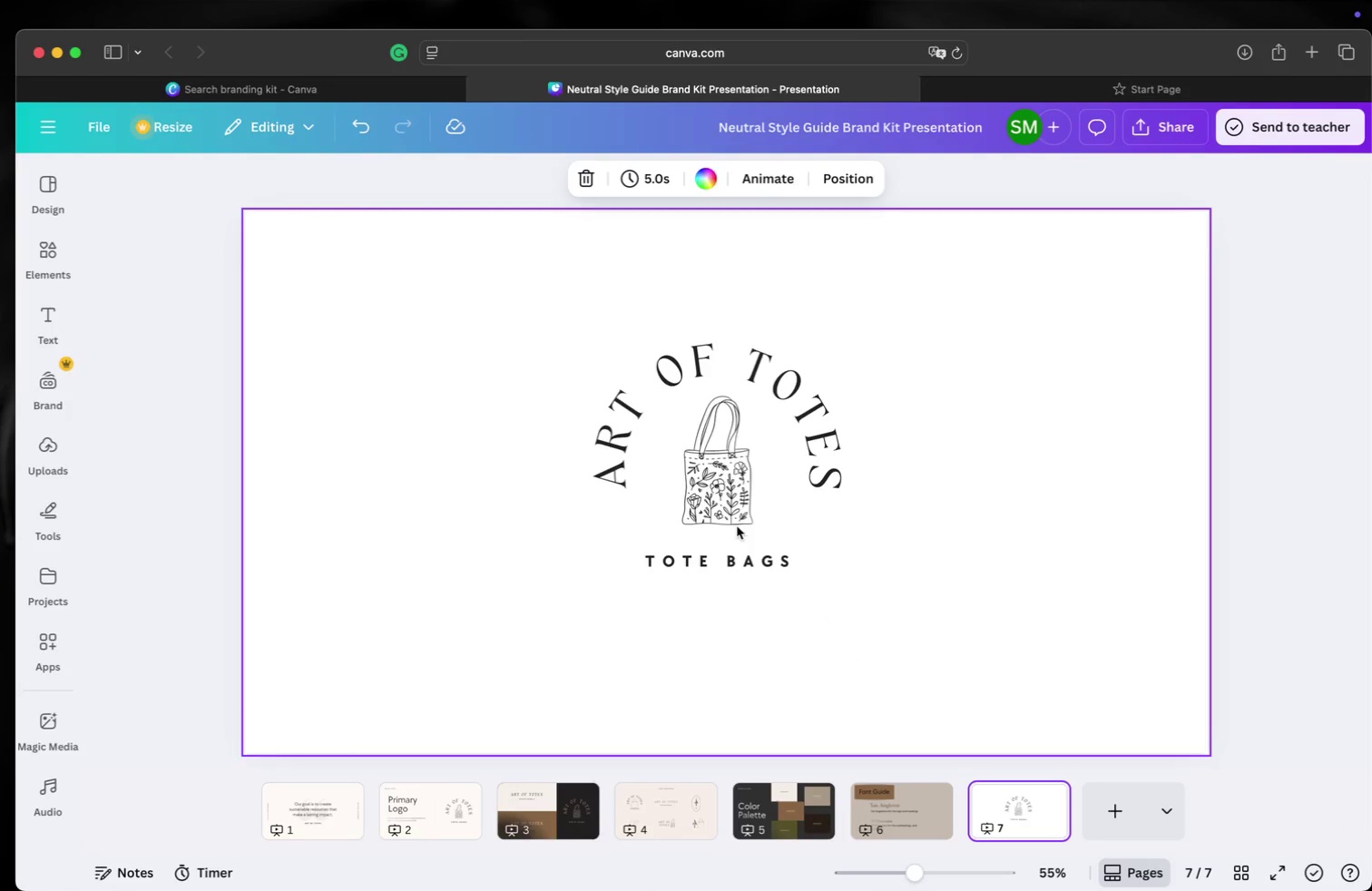 
left_click_drag(start_coordinate=[910, 320], to_coordinate=[543, 602])
 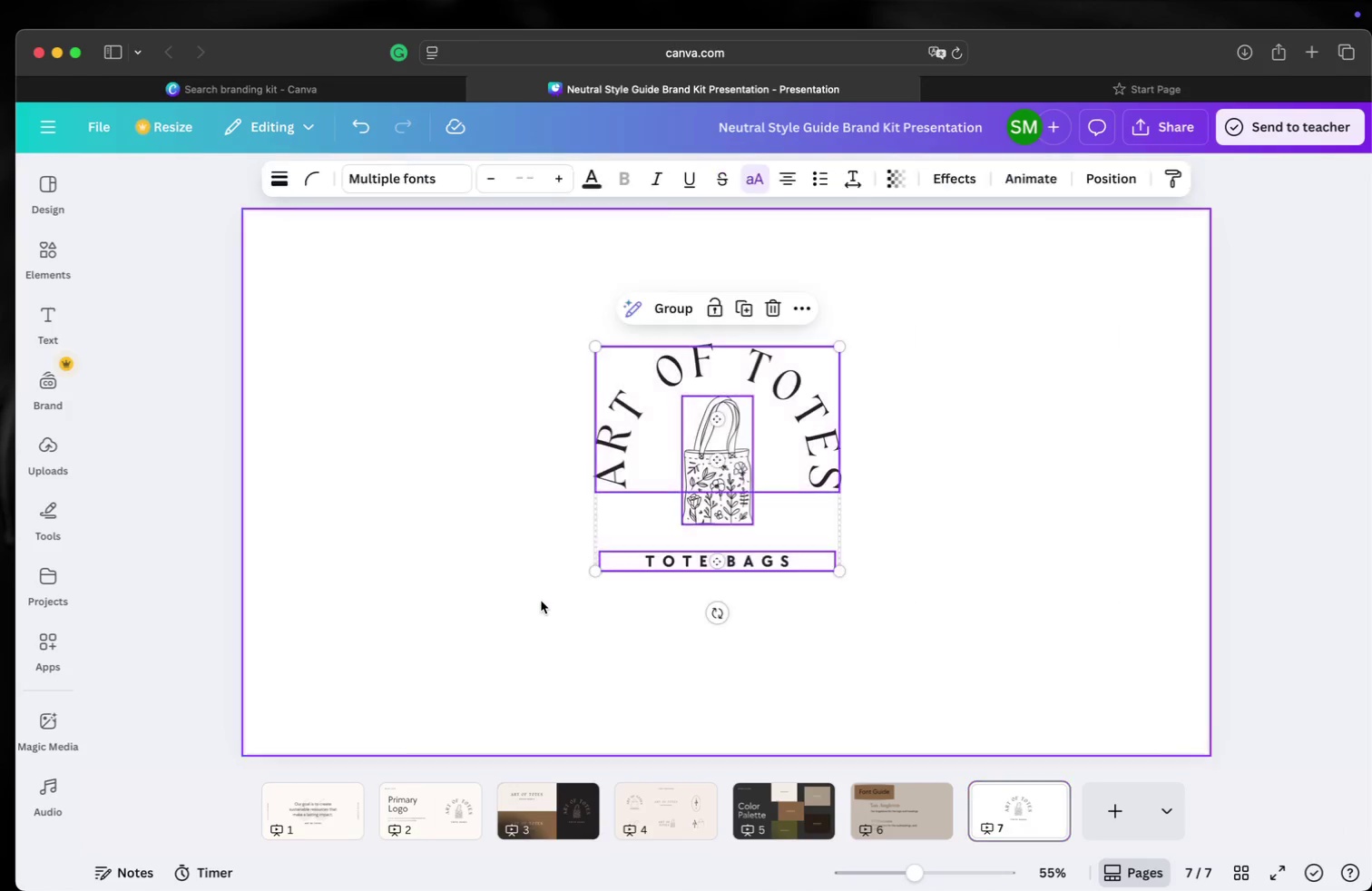 
key(Meta+V)
 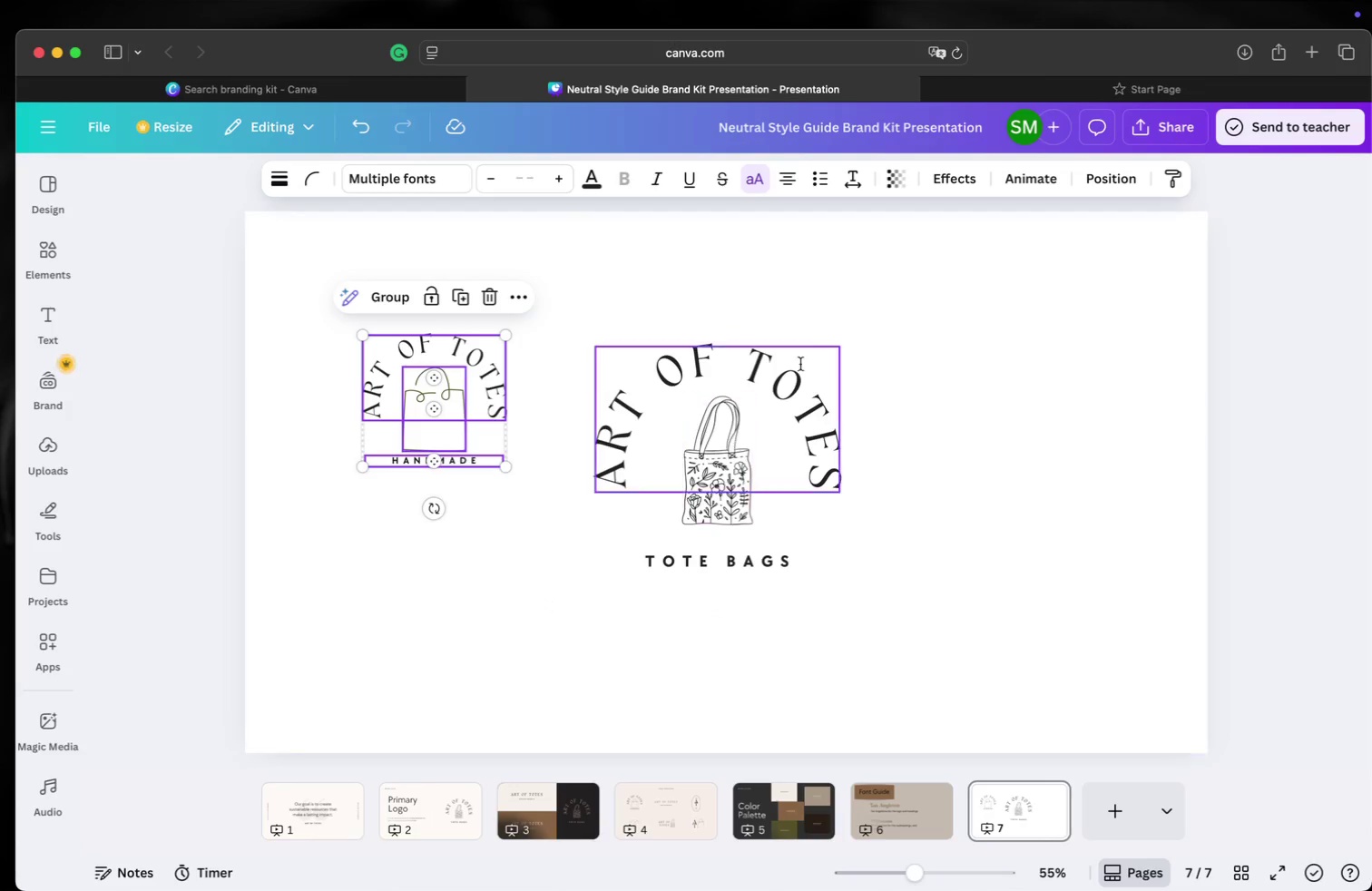 
left_click_drag(start_coordinate=[935, 338], to_coordinate=[629, 622])
 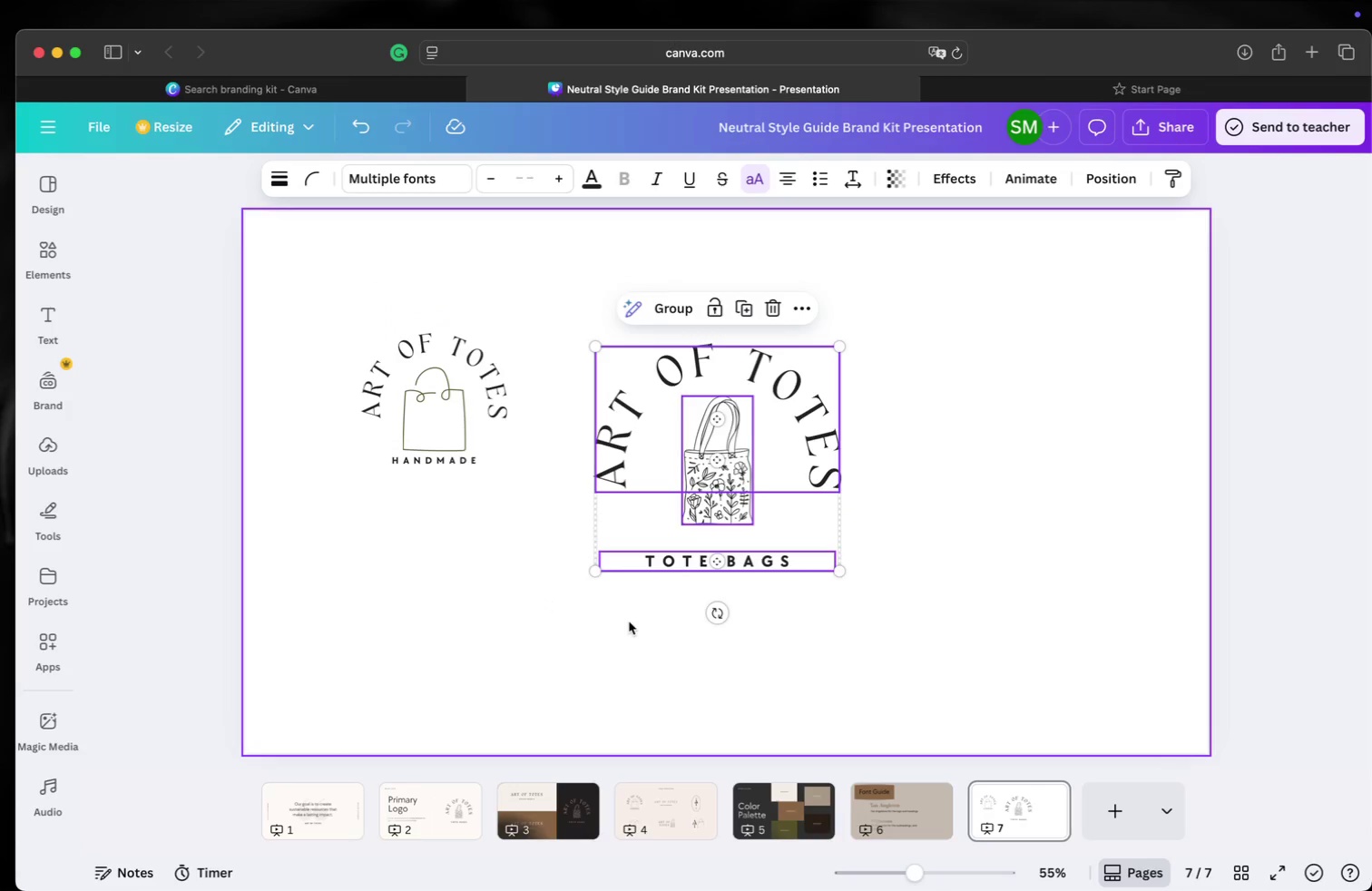 
key(Backspace)
 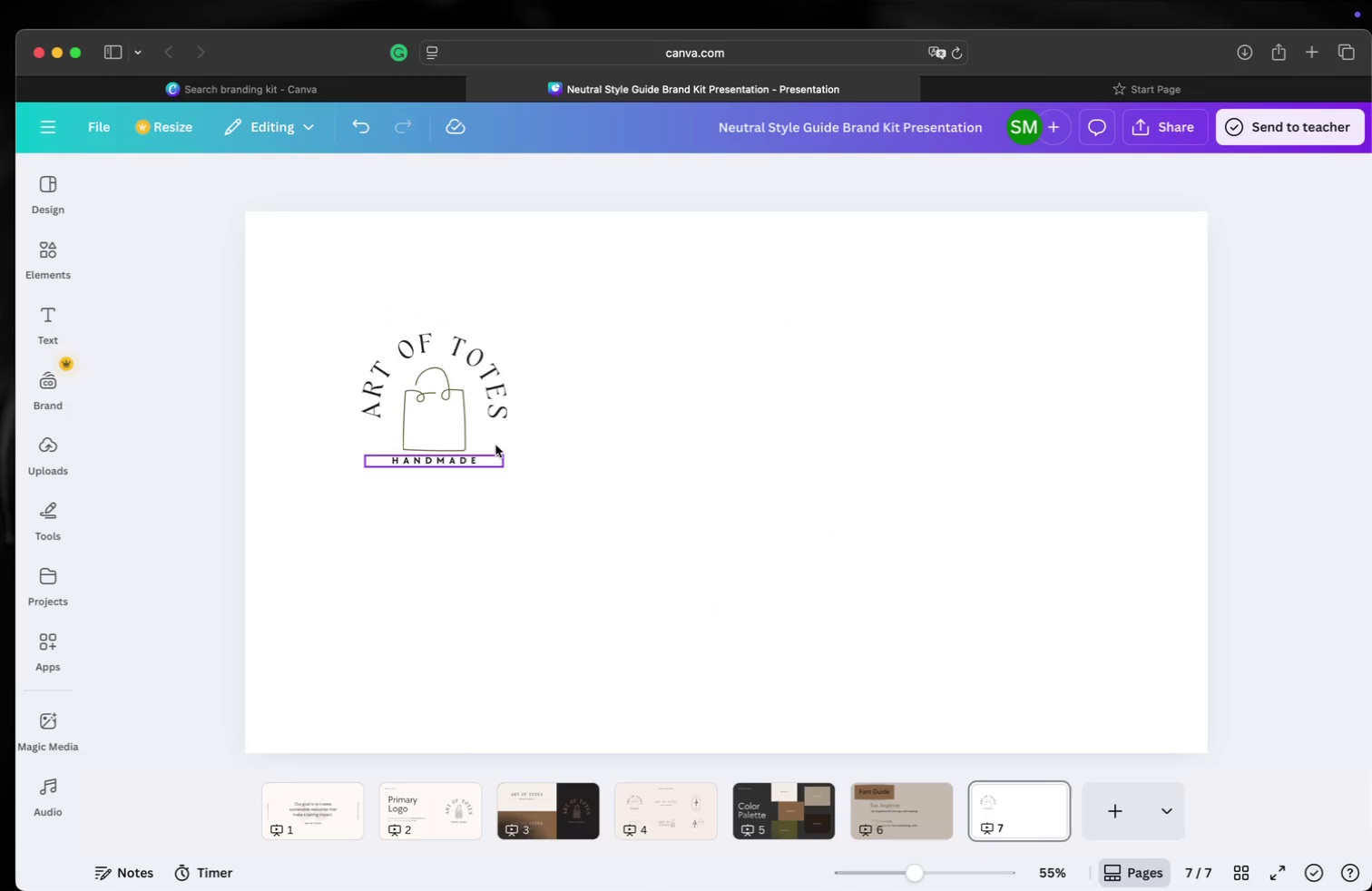 
left_click_drag(start_coordinate=[575, 335], to_coordinate=[339, 472])
 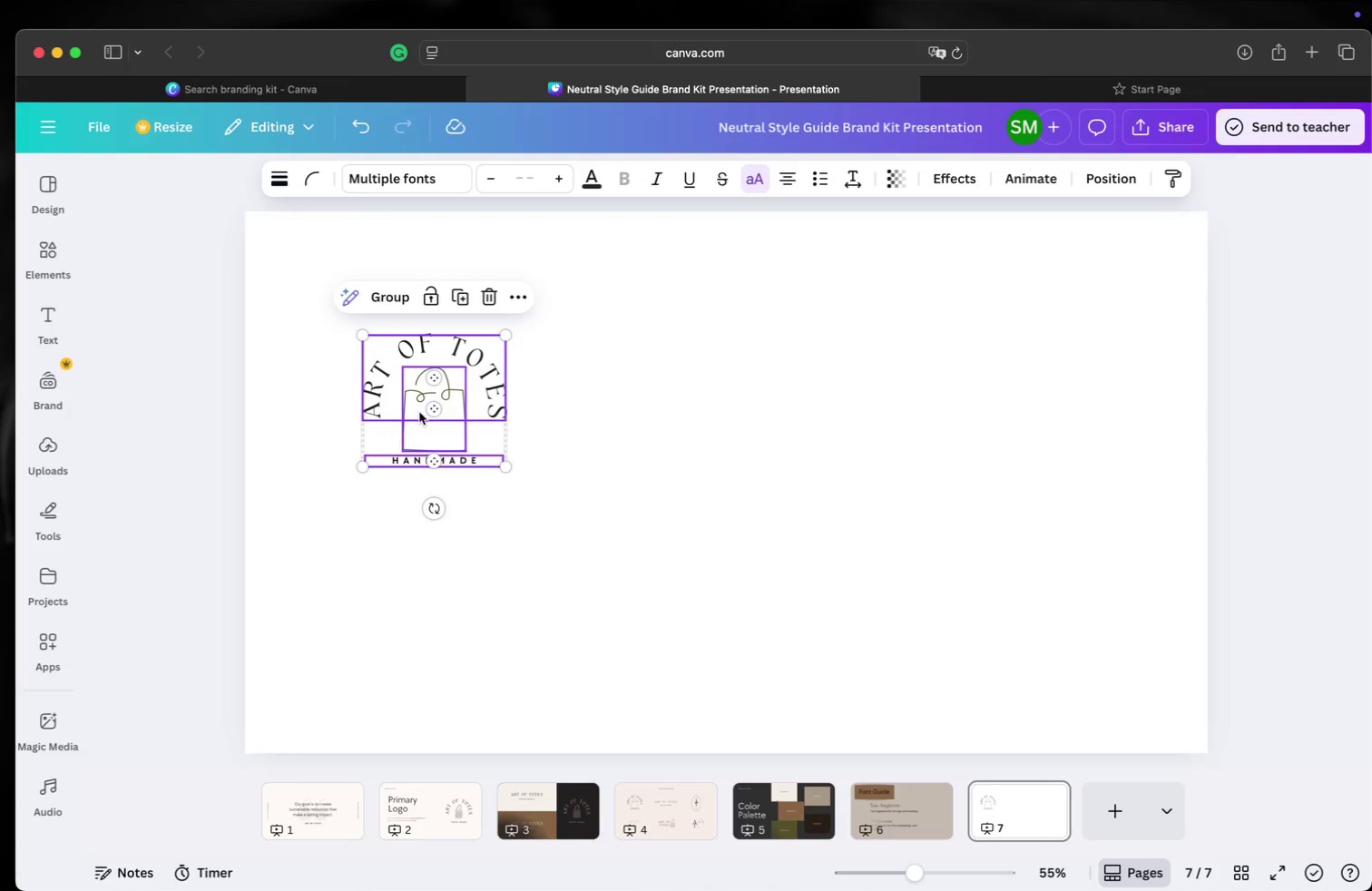 
left_click_drag(start_coordinate=[427, 405], to_coordinate=[755, 452])
 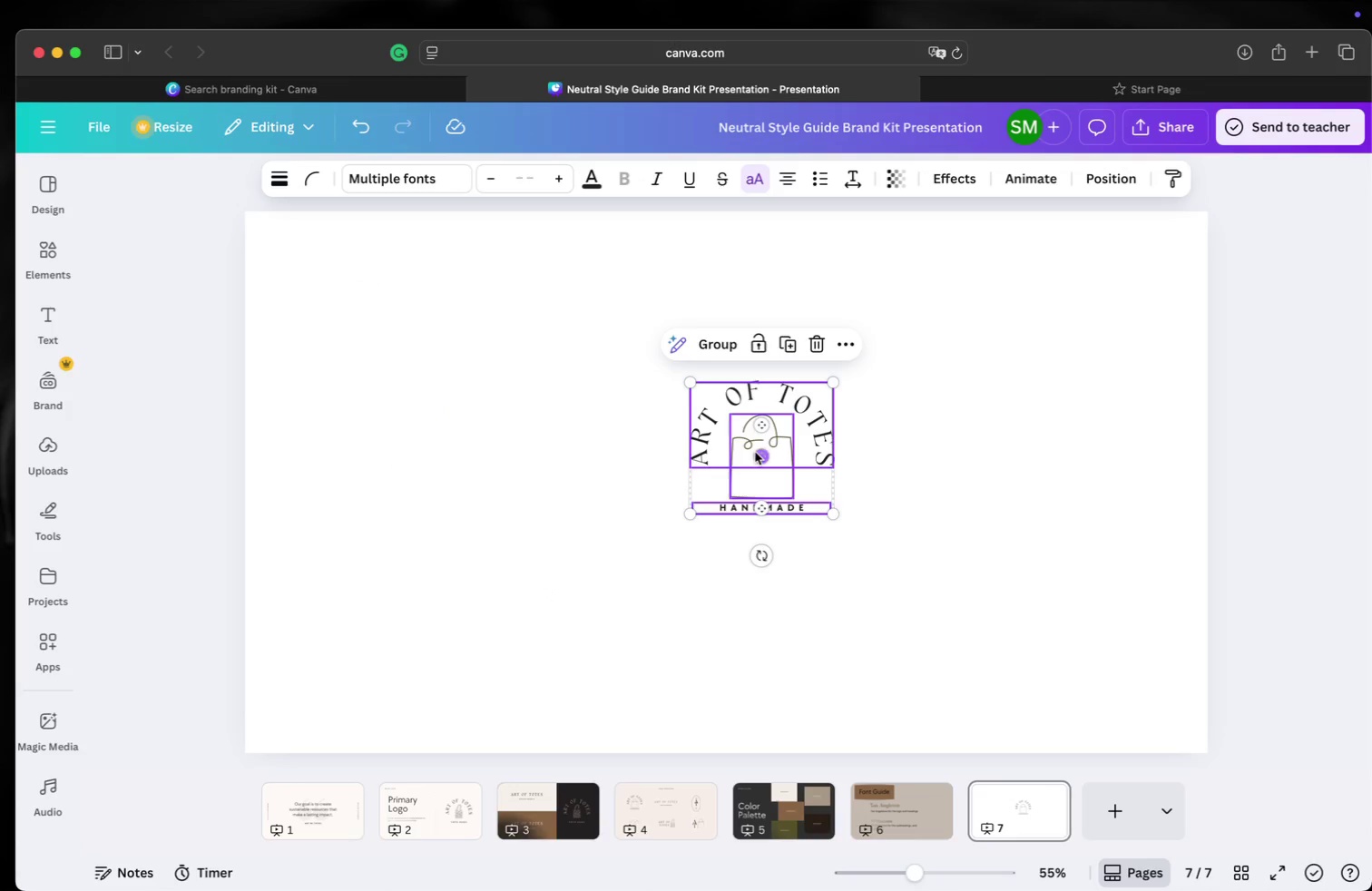 
key(Meta+Z)
 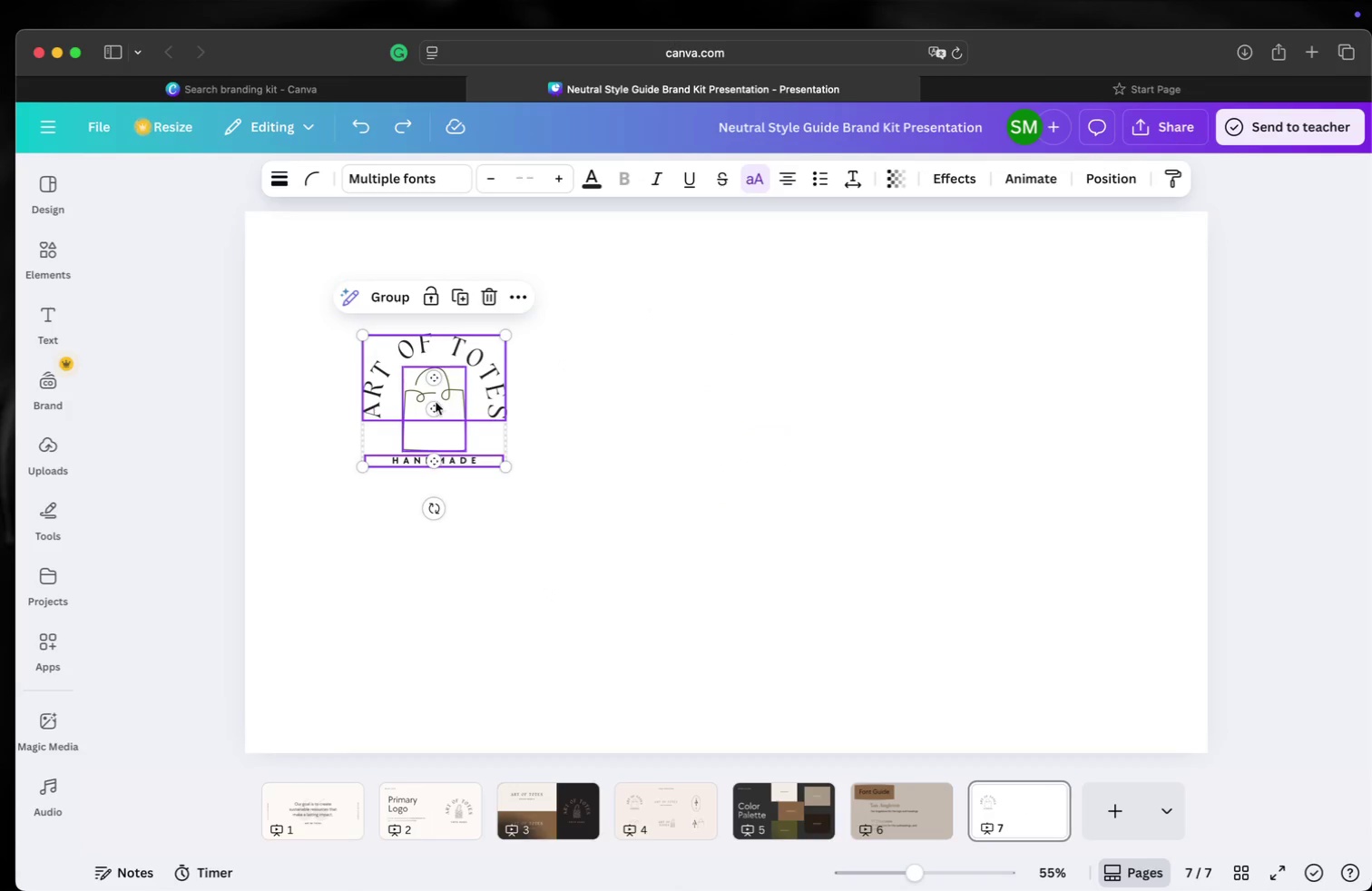 
left_click_drag(start_coordinate=[463, 355], to_coordinate=[799, 427])
 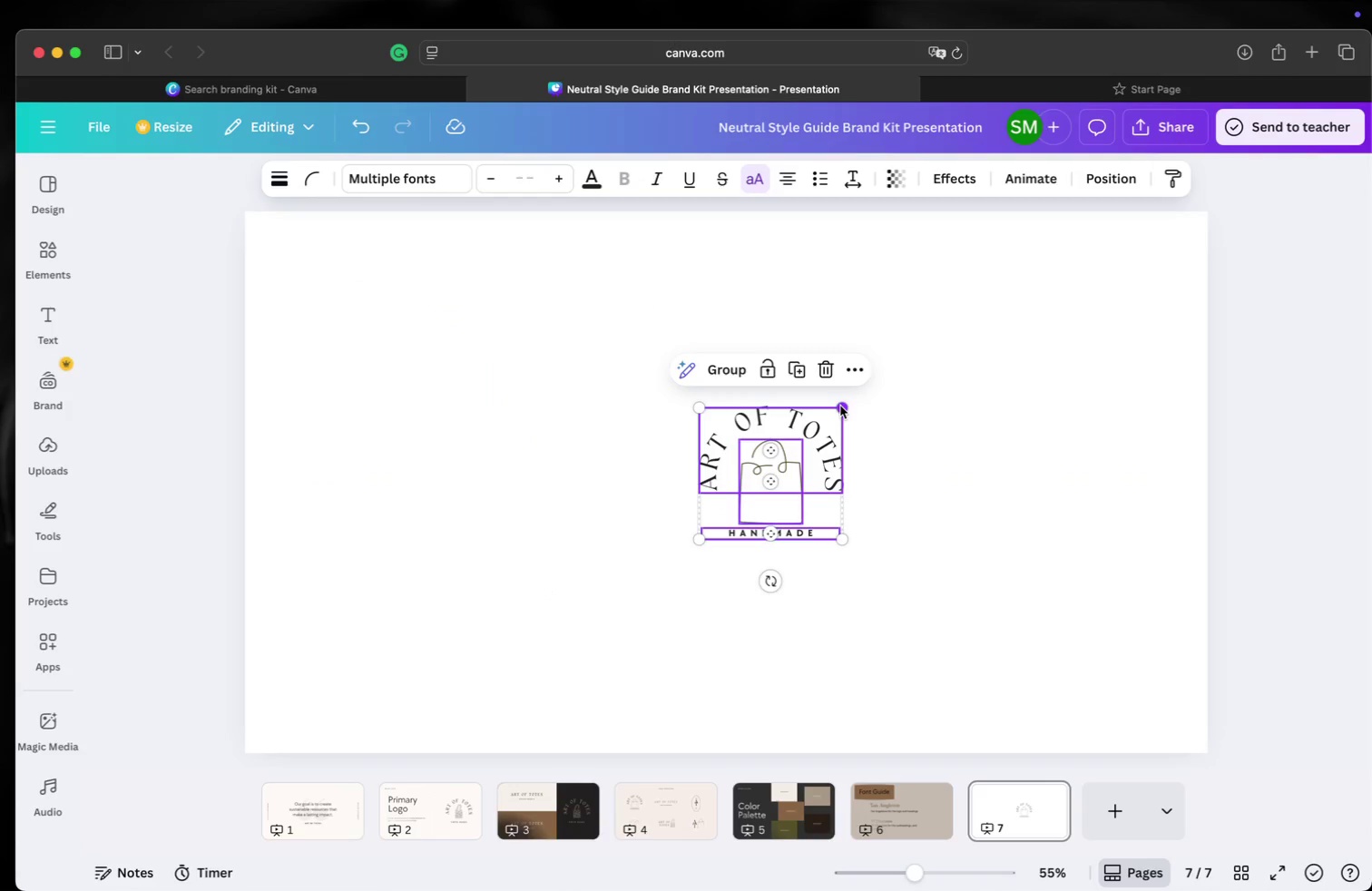 
left_click_drag(start_coordinate=[843, 407], to_coordinate=[1016, 348])
 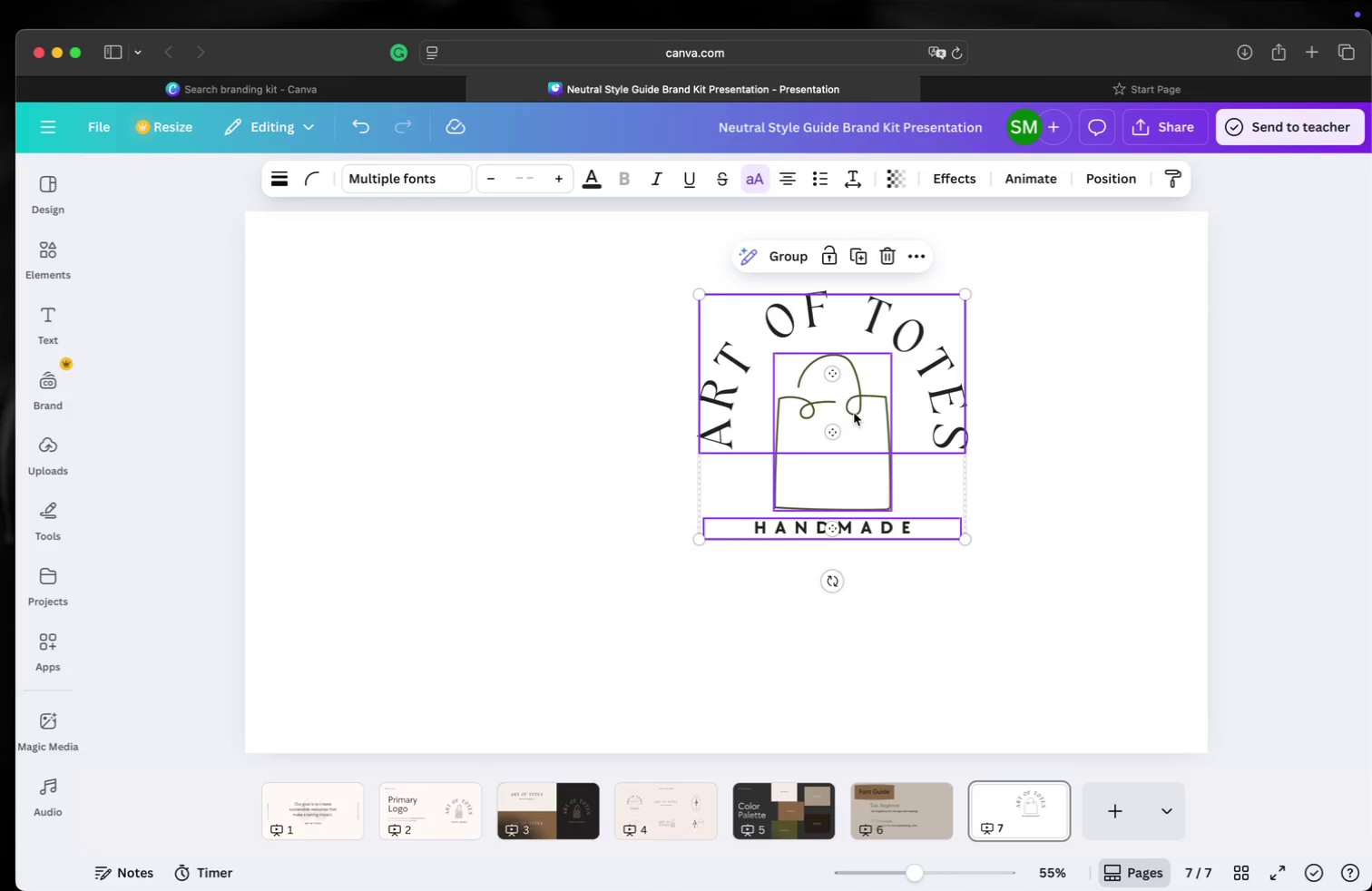 
left_click_drag(start_coordinate=[854, 413], to_coordinate=[746, 462])
 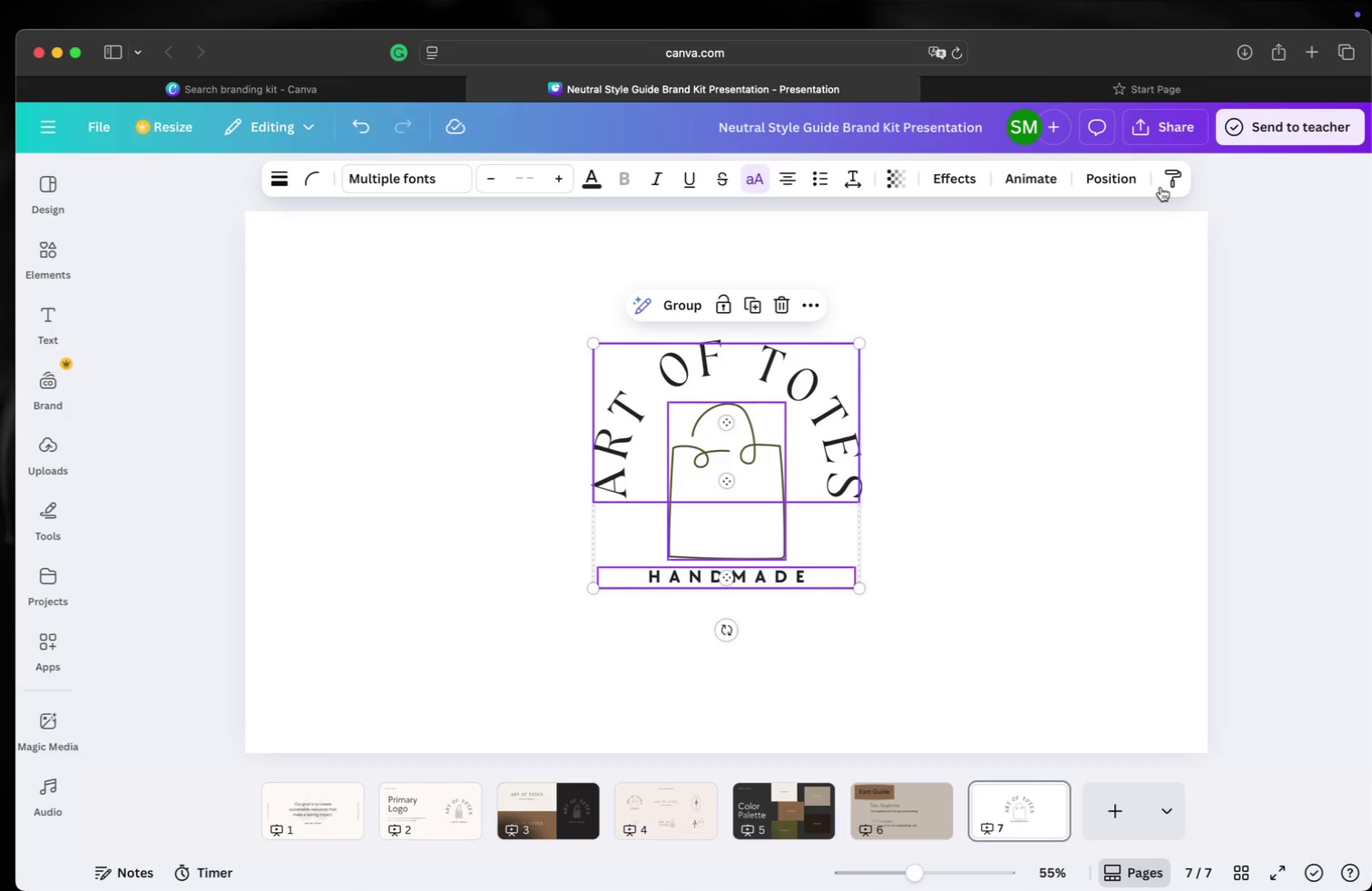 
left_click([1169, 132])
 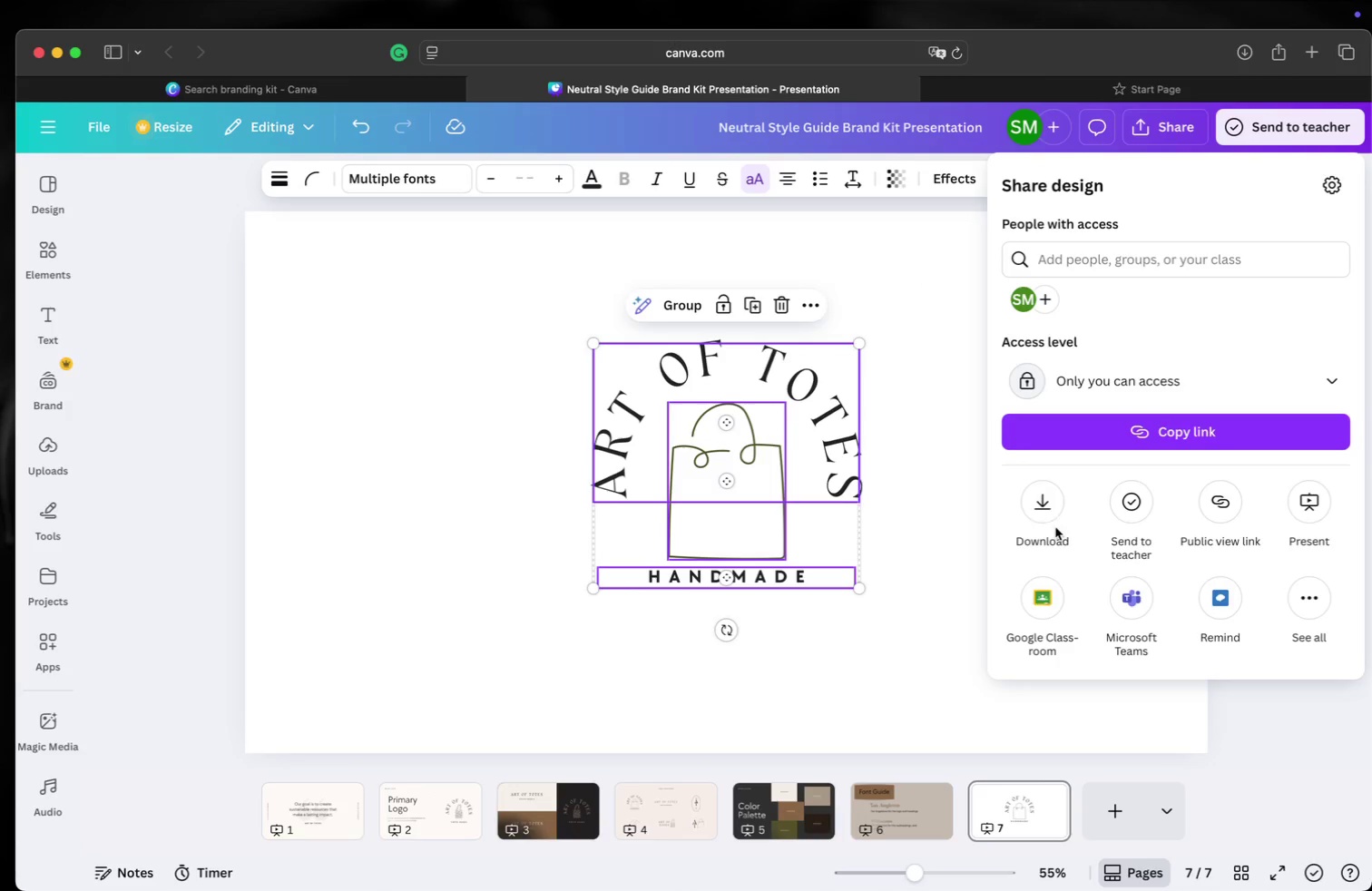 
left_click([1043, 504])
 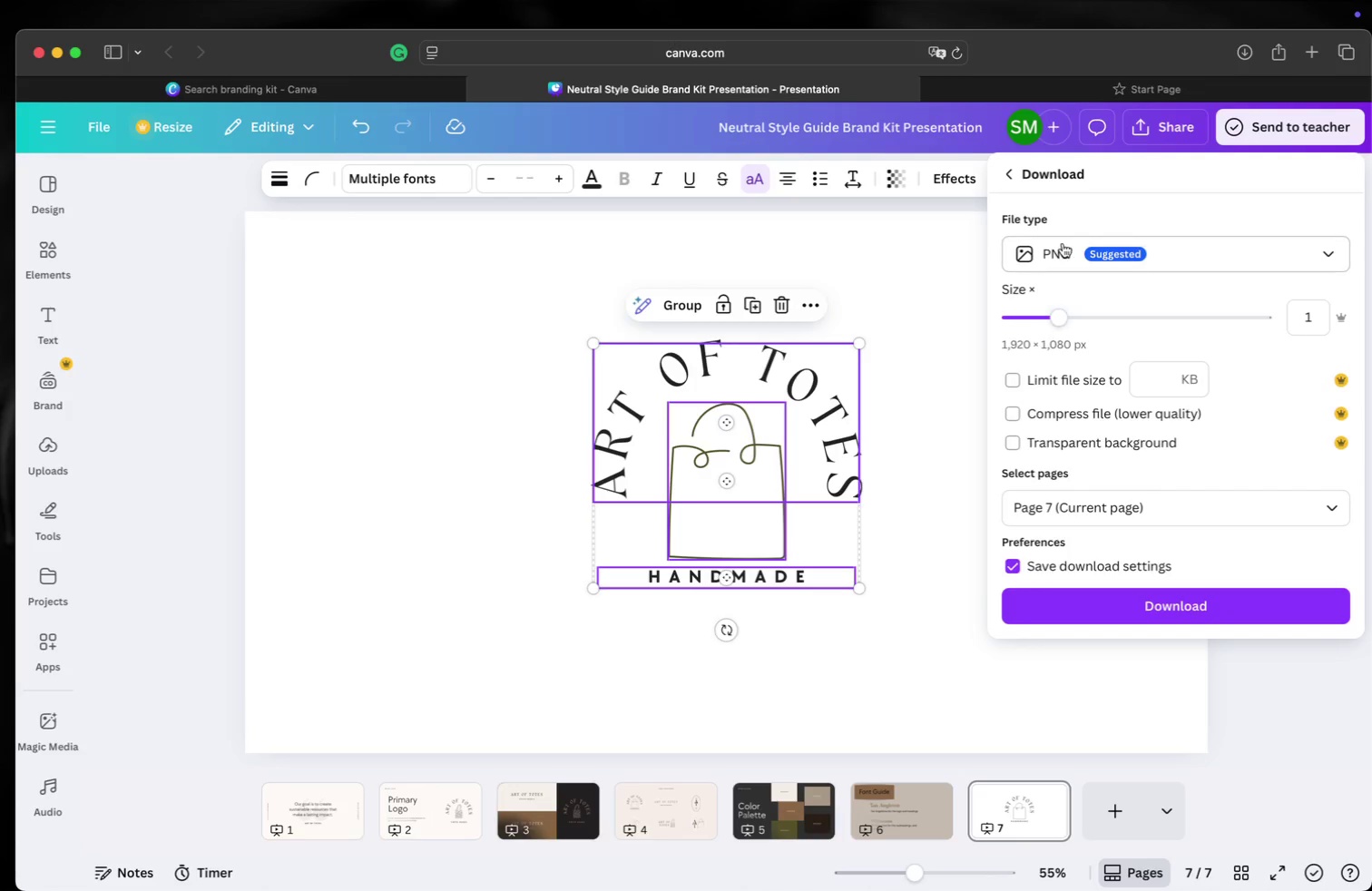 
wait(8.7)
 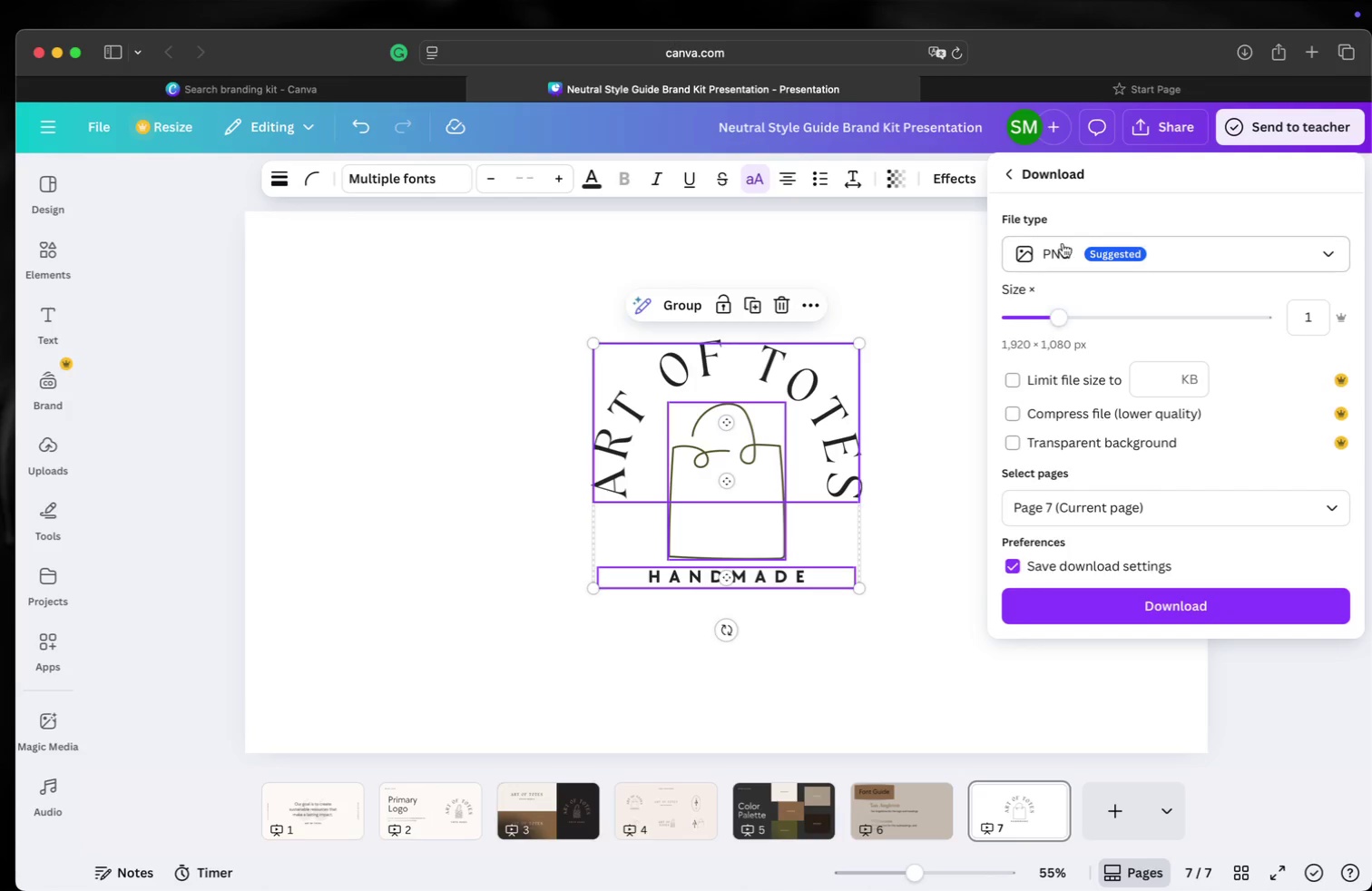 
left_click([1016, 443])
 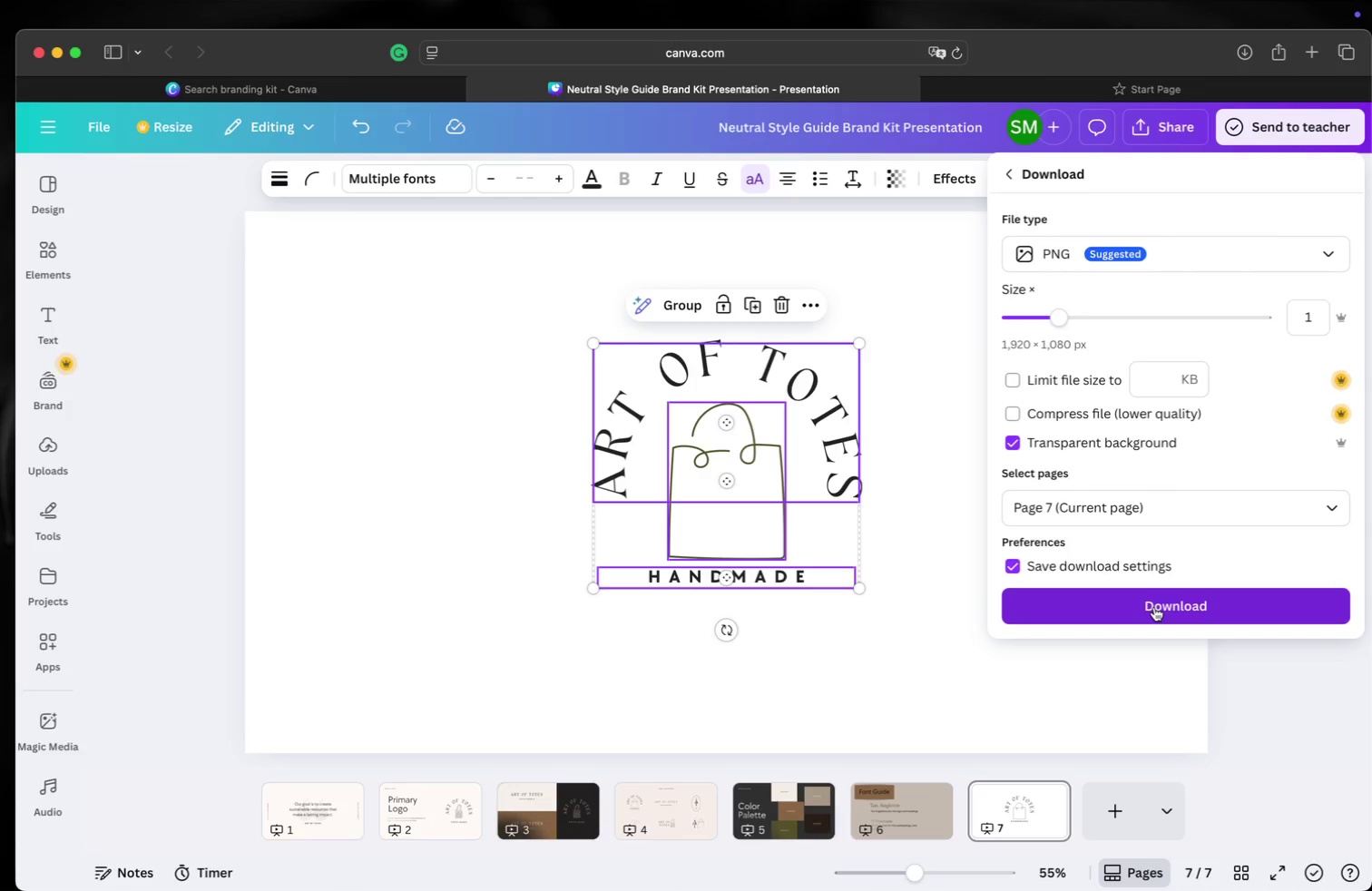 
wait(12.81)
 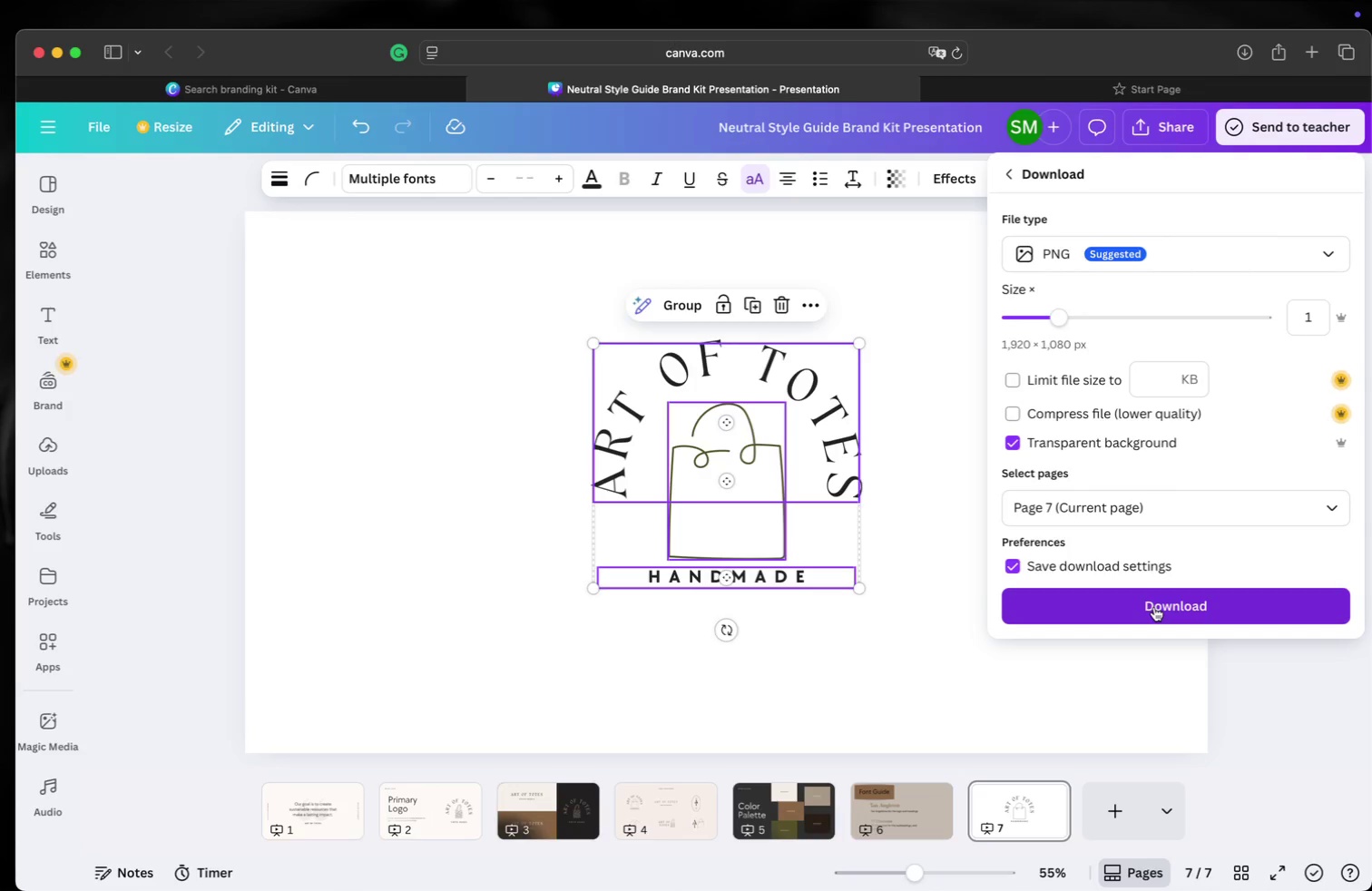 
left_click([1162, 601])
 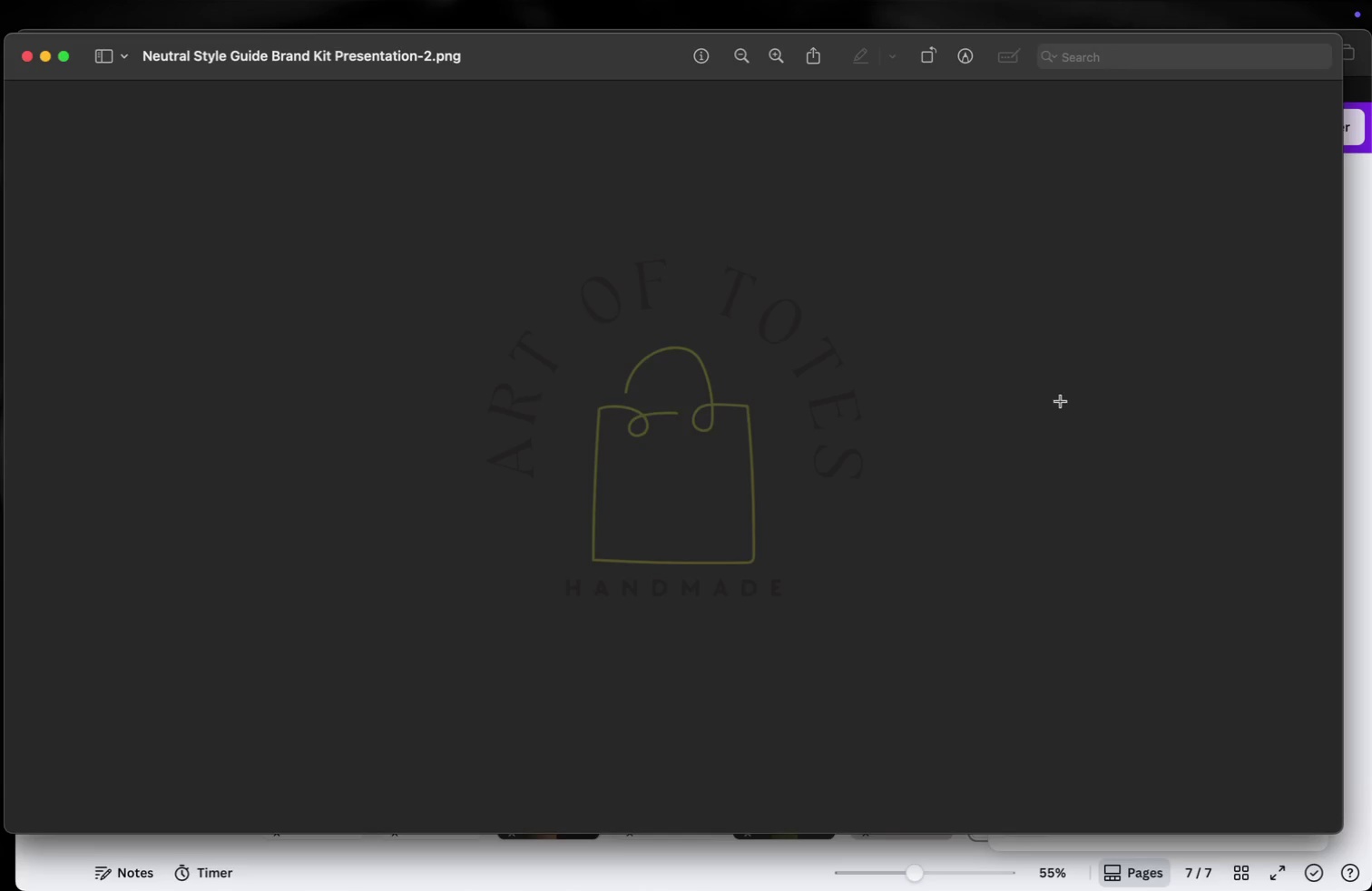 
wait(6.51)
 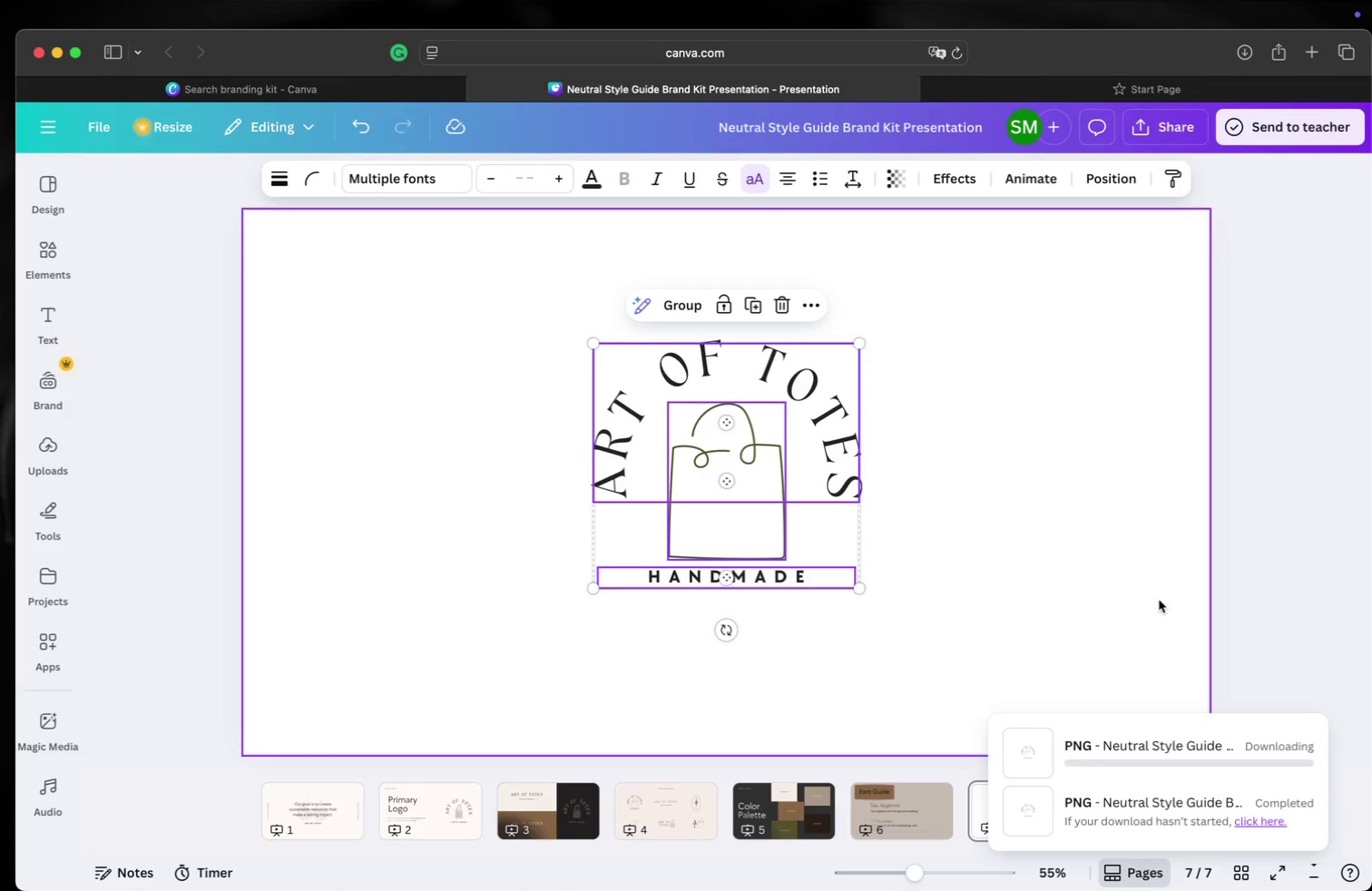 
left_click([33, 52])
 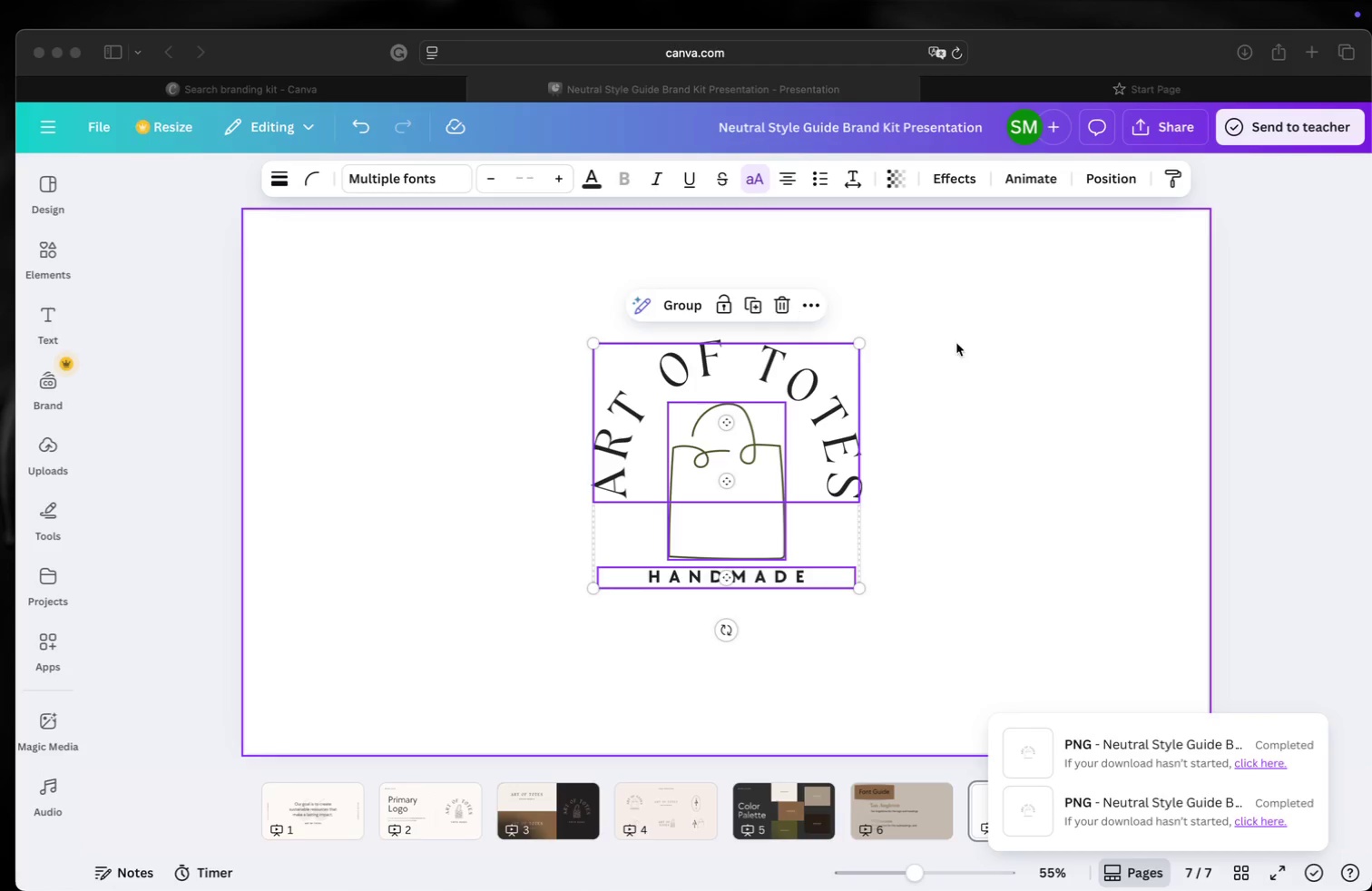 
left_click([1061, 366])
 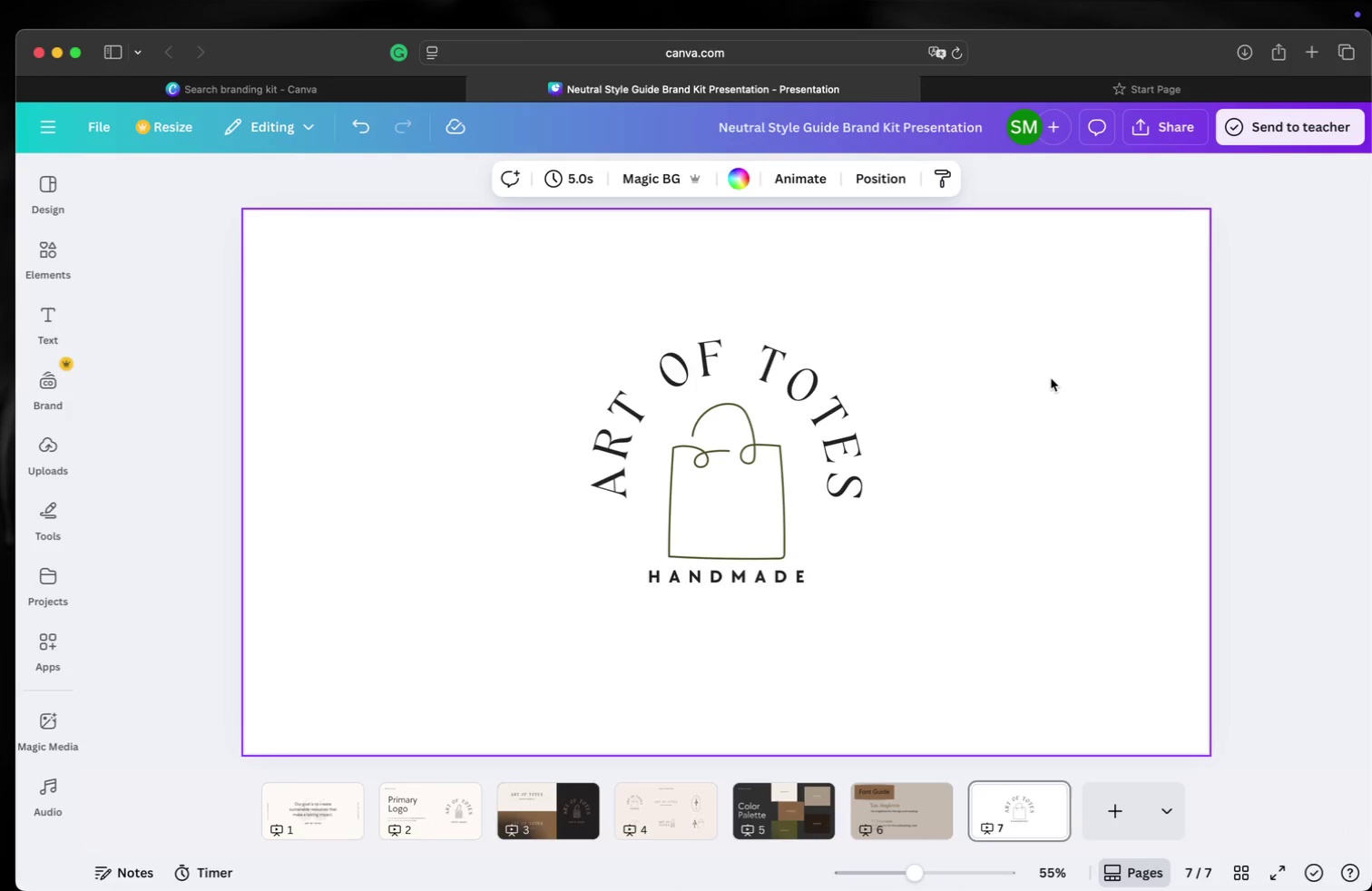 
key(Meta+Z)
 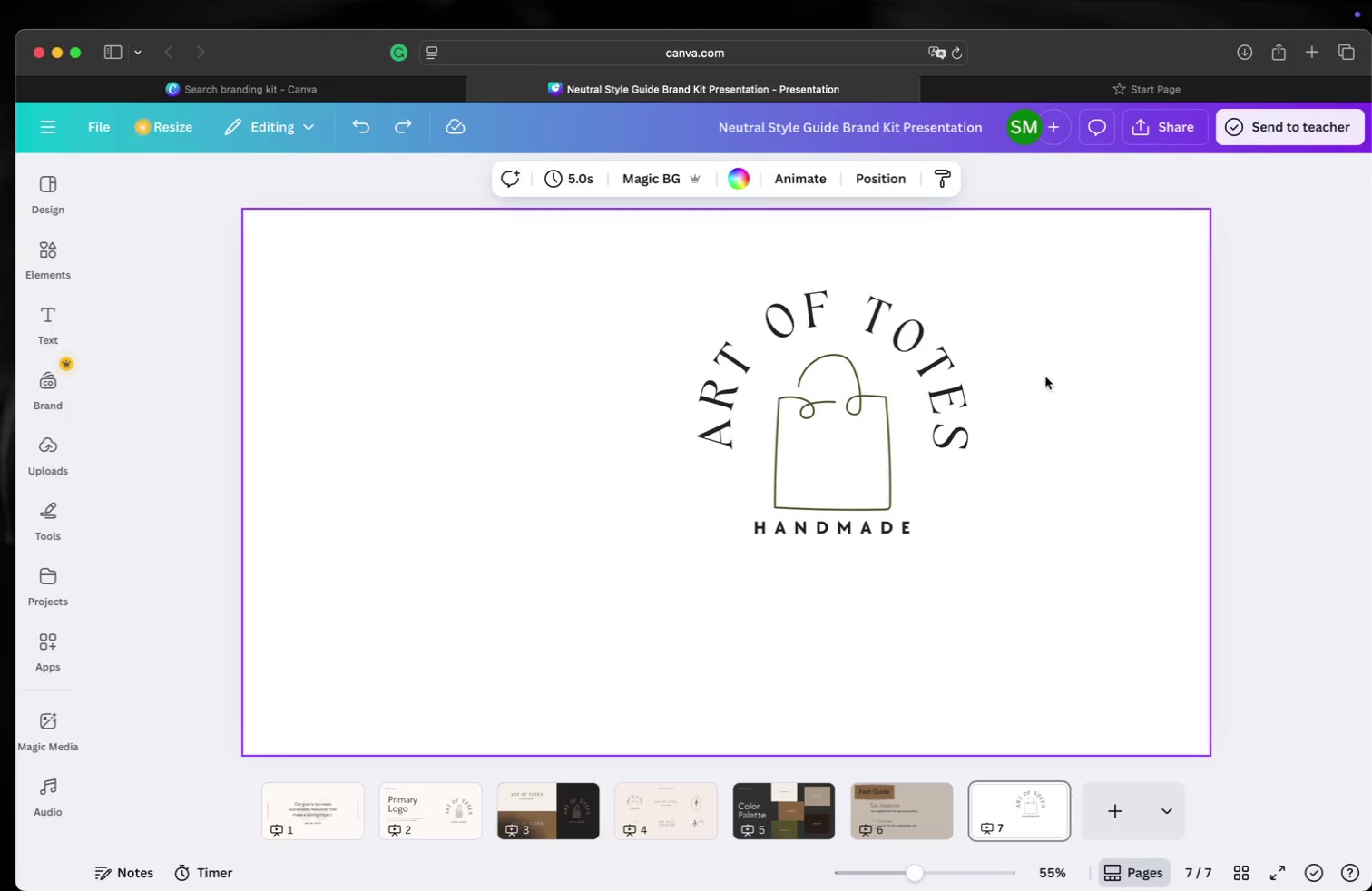 
key(Meta+Z)
 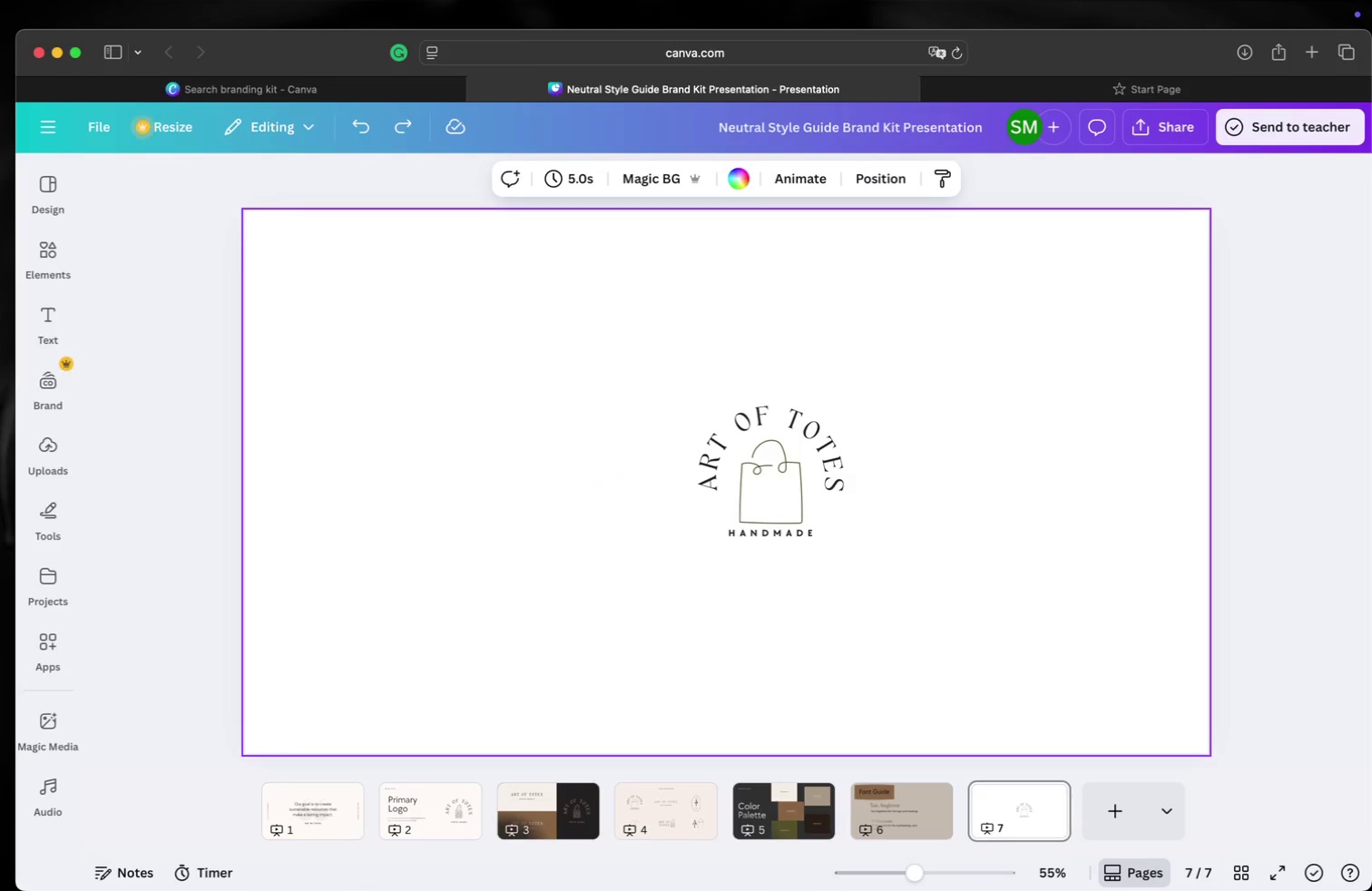 
key(Meta+Z)
 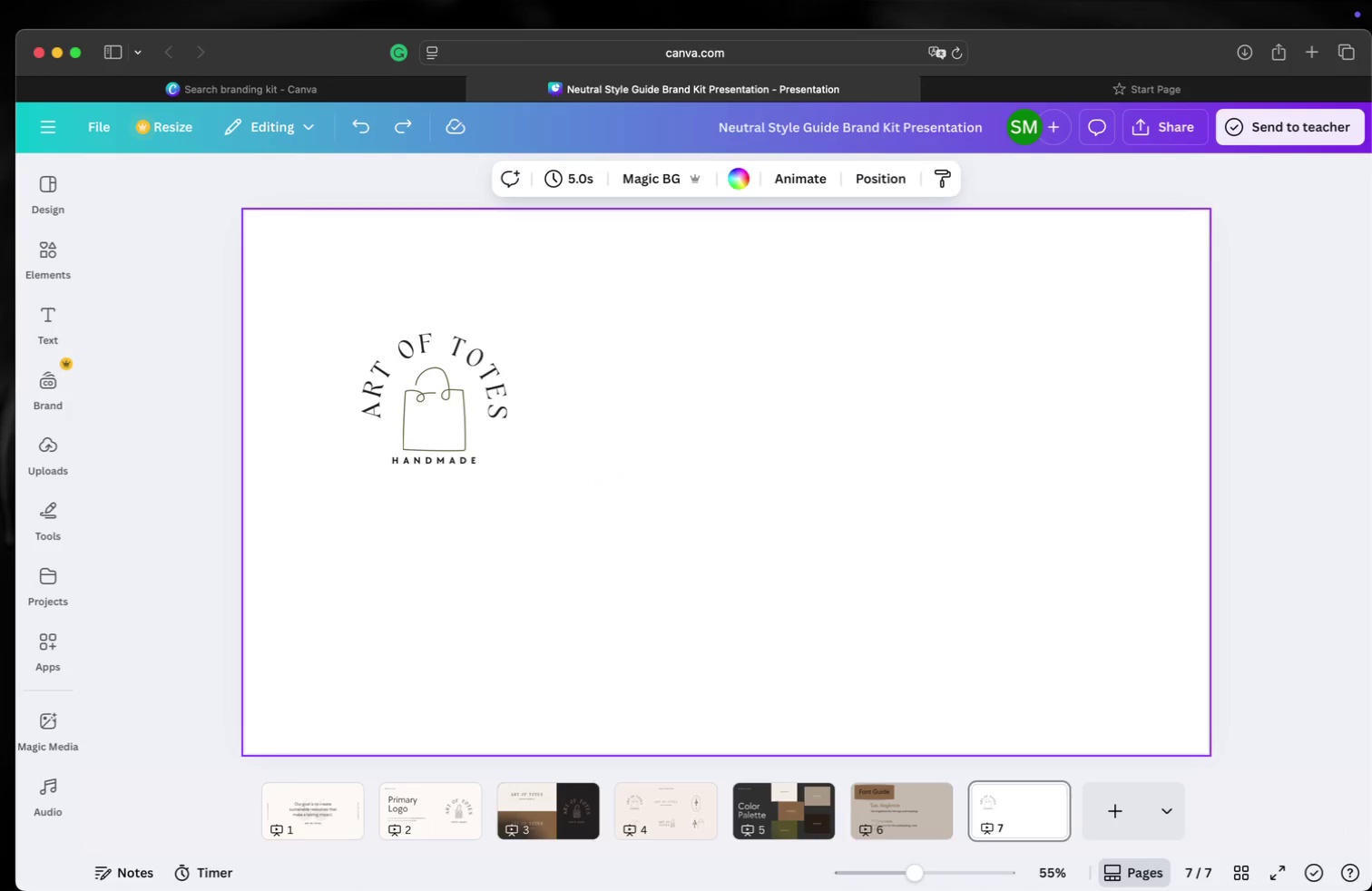 
key(Meta+Z)
 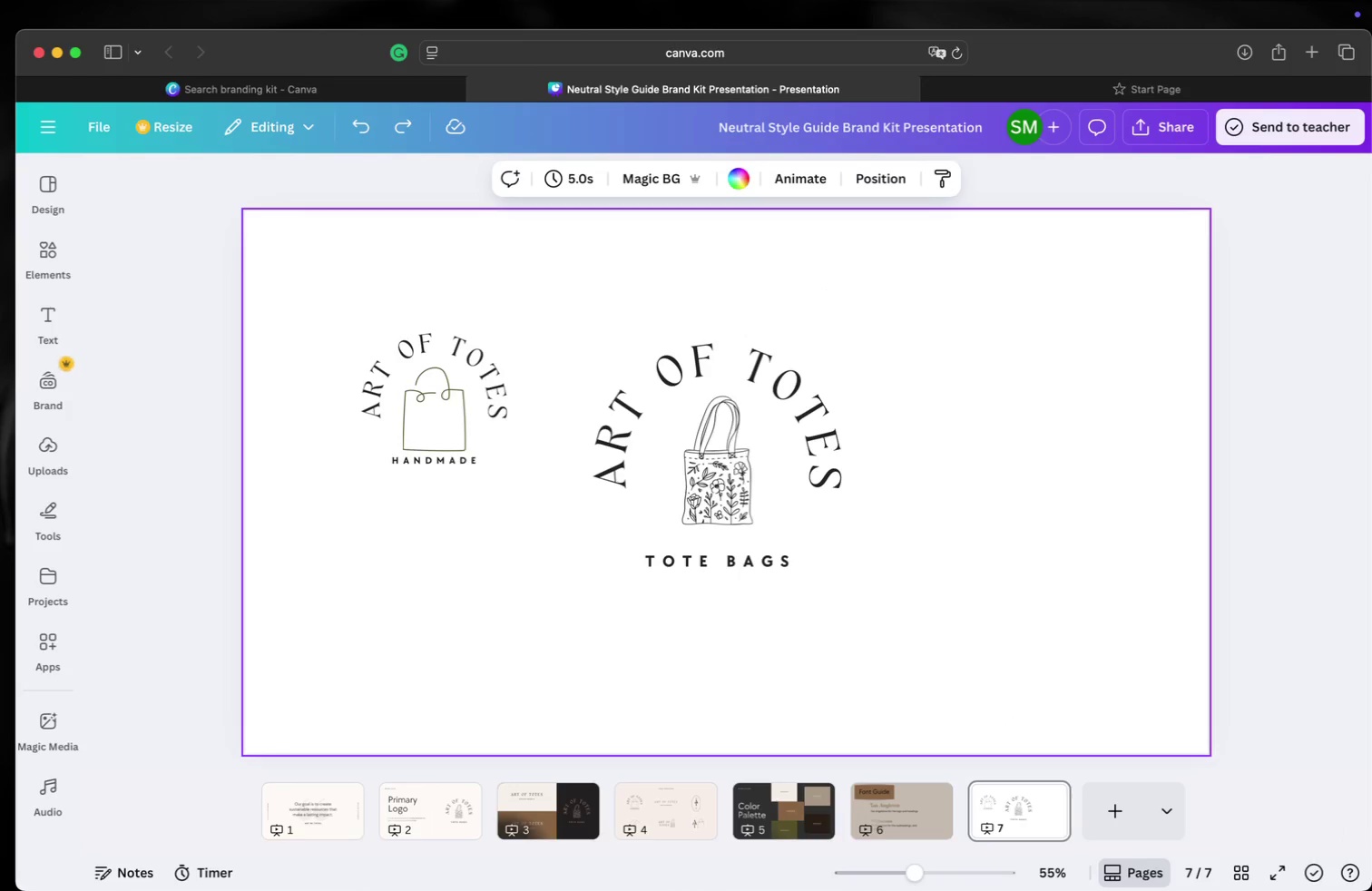 
key(Meta+Z)
 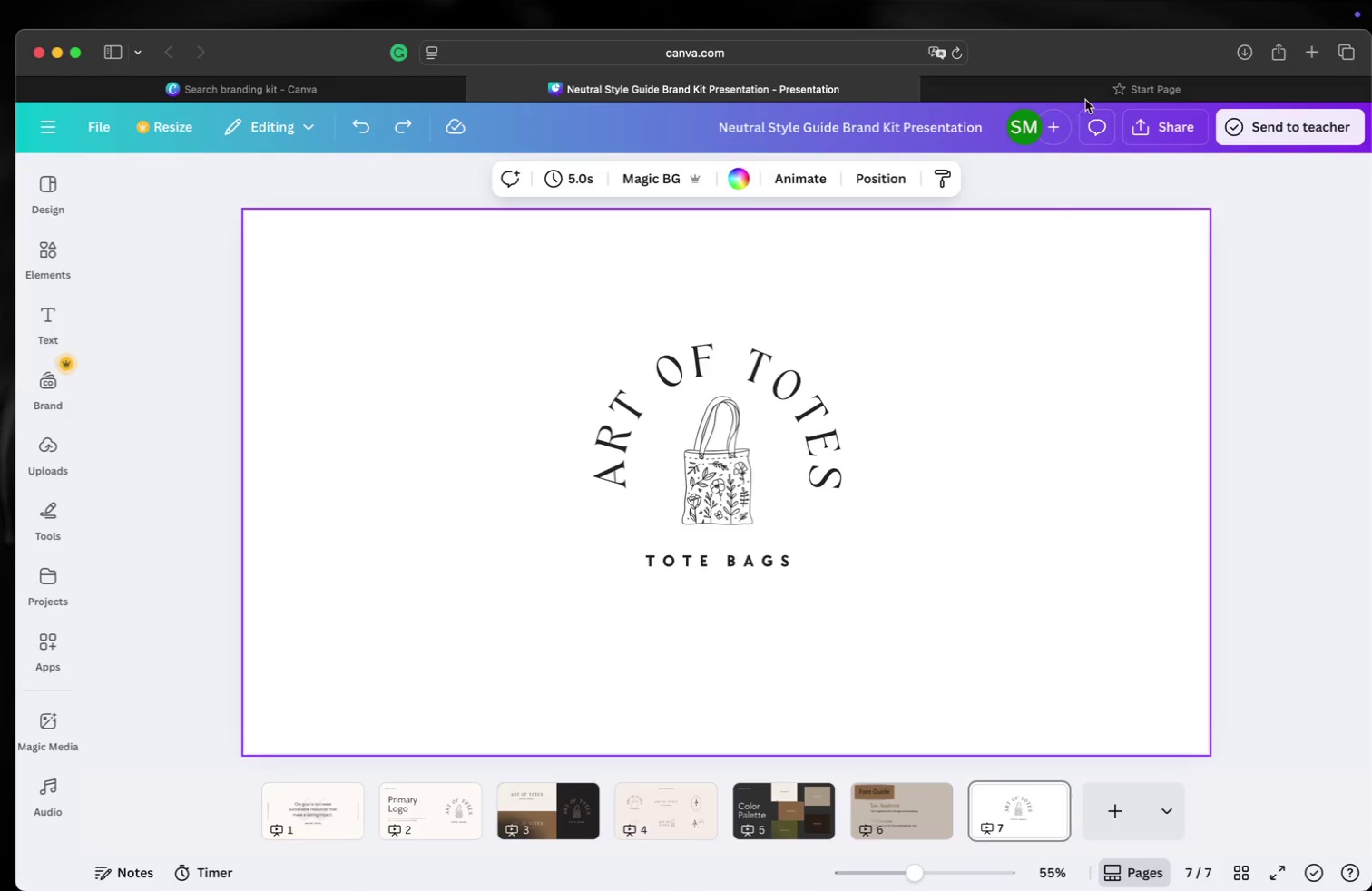 
left_click([1146, 129])
 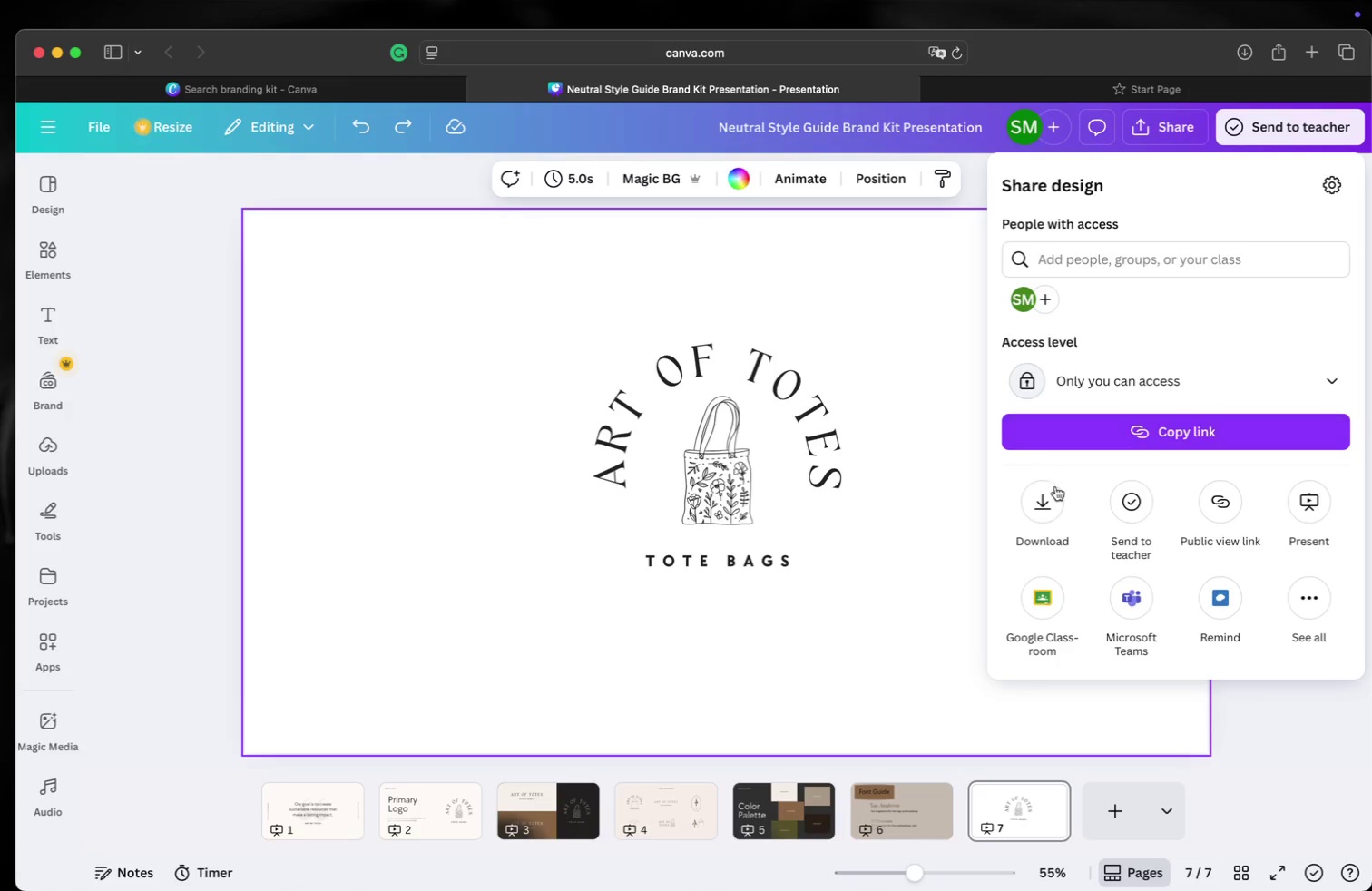 
left_click([1053, 492])
 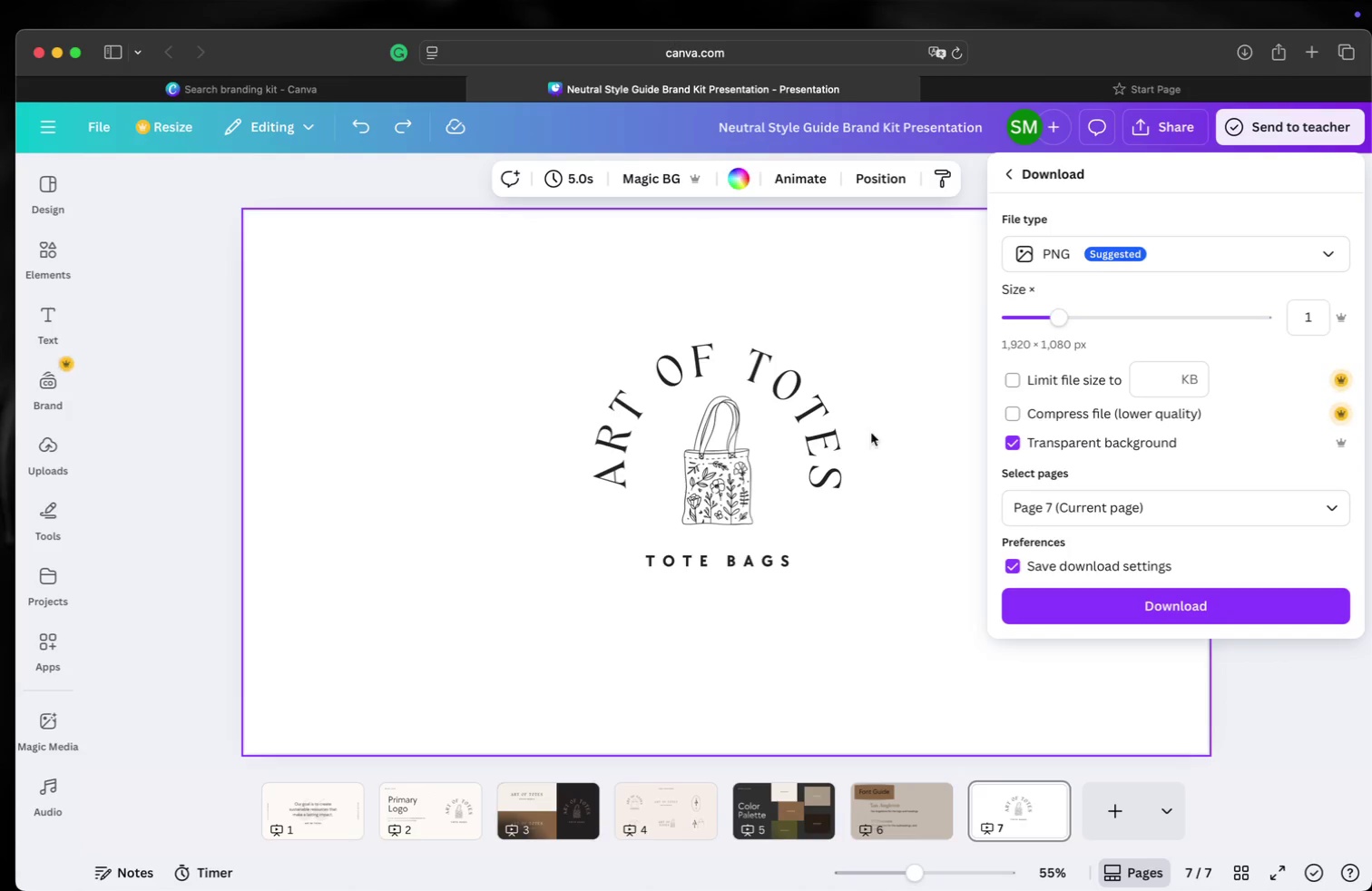 
wait(6.16)
 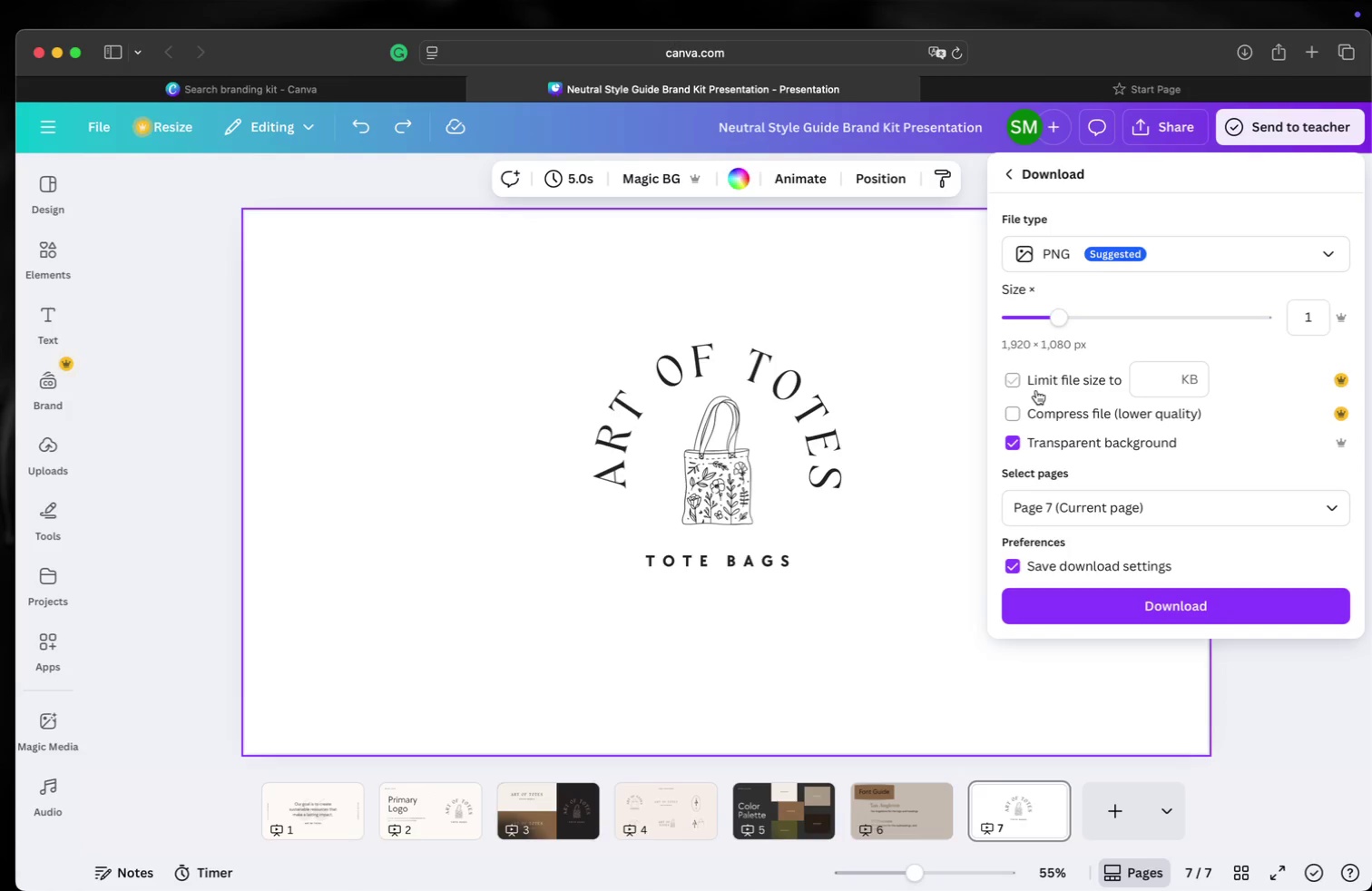 
double_click([685, 811])
 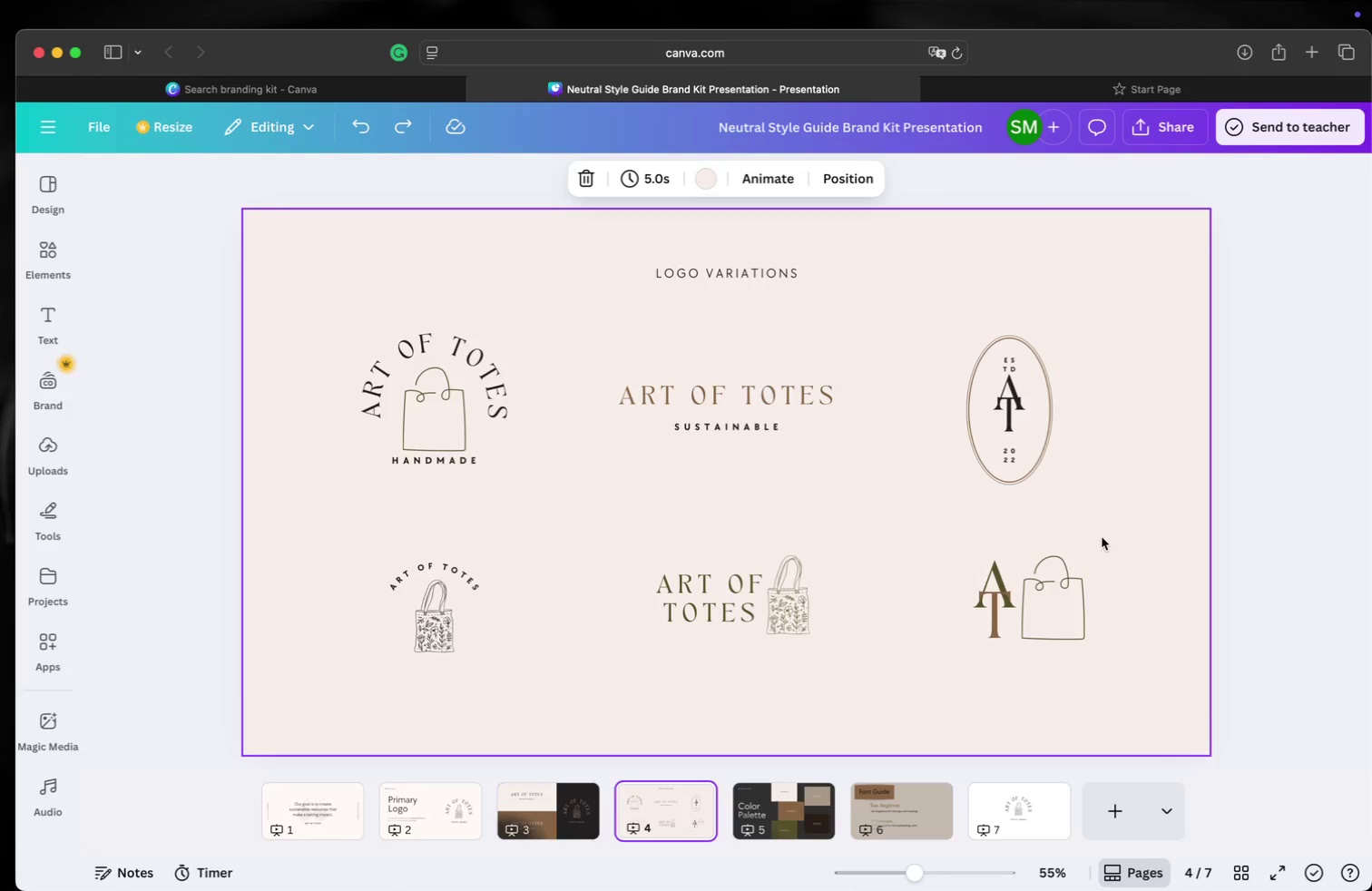 
left_click_drag(start_coordinate=[1123, 537], to_coordinate=[938, 659])
 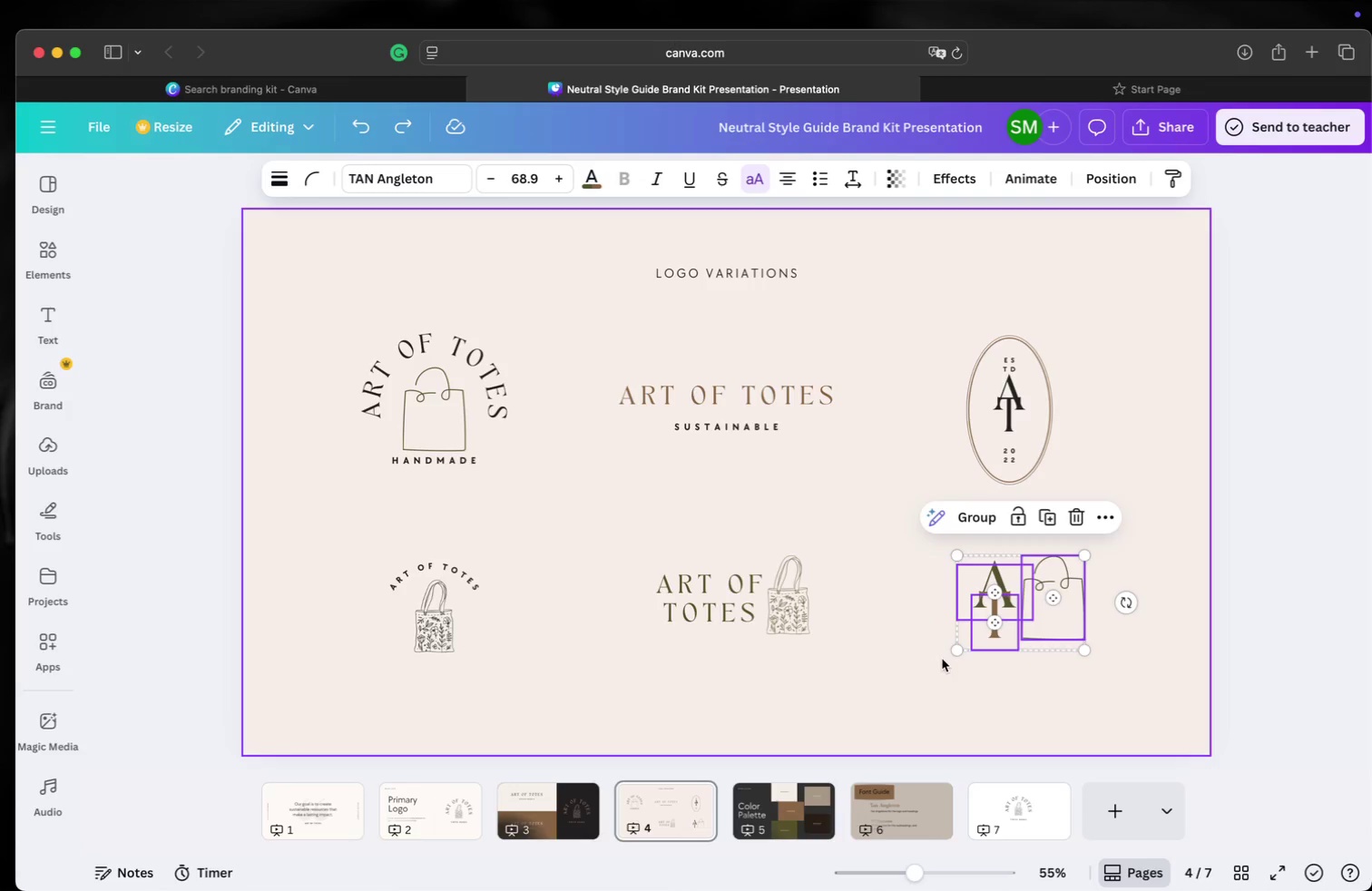 
key(Meta+C)
 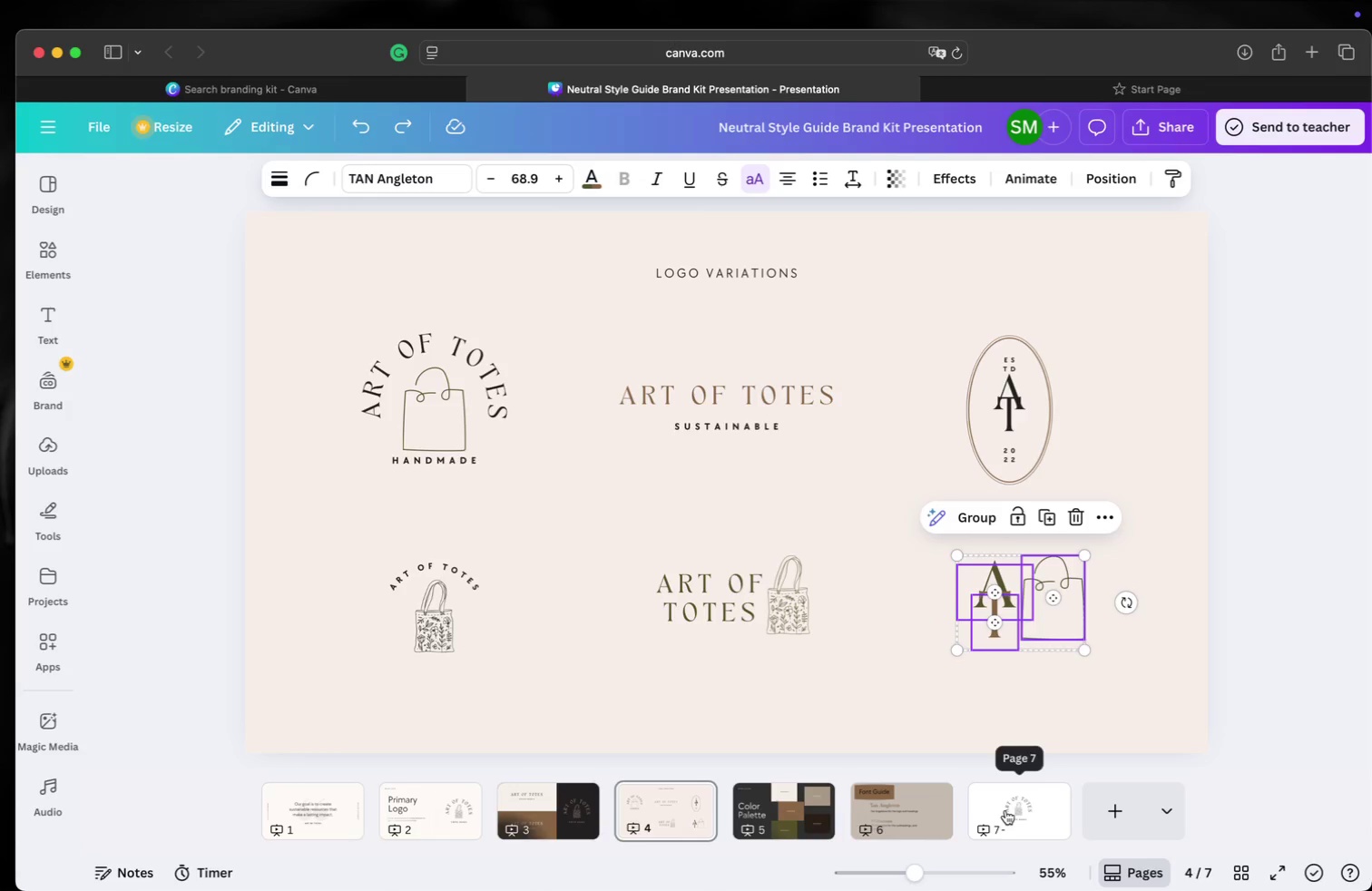 
left_click([1005, 810])
 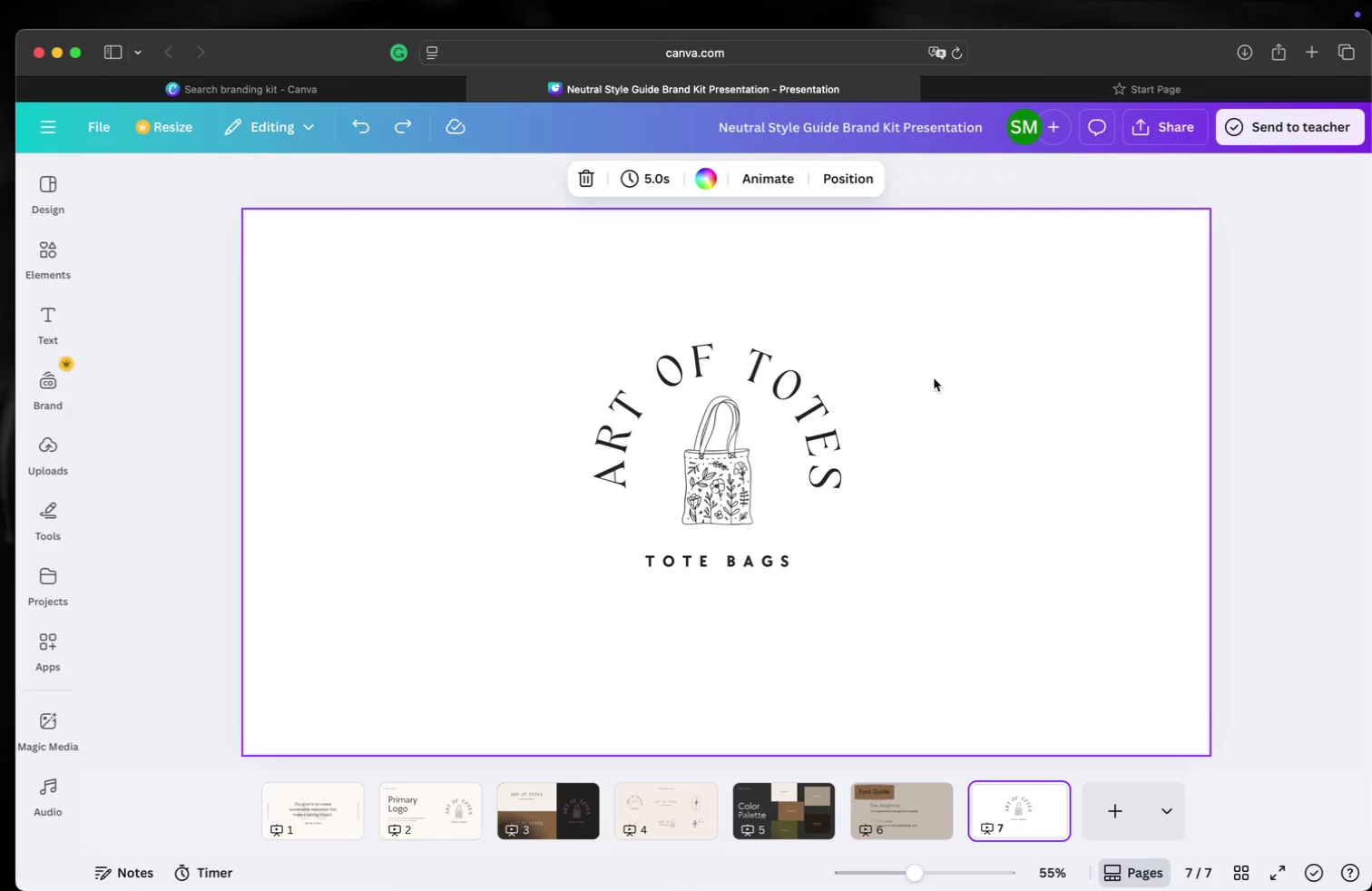 
left_click_drag(start_coordinate=[925, 328], to_coordinate=[556, 605])
 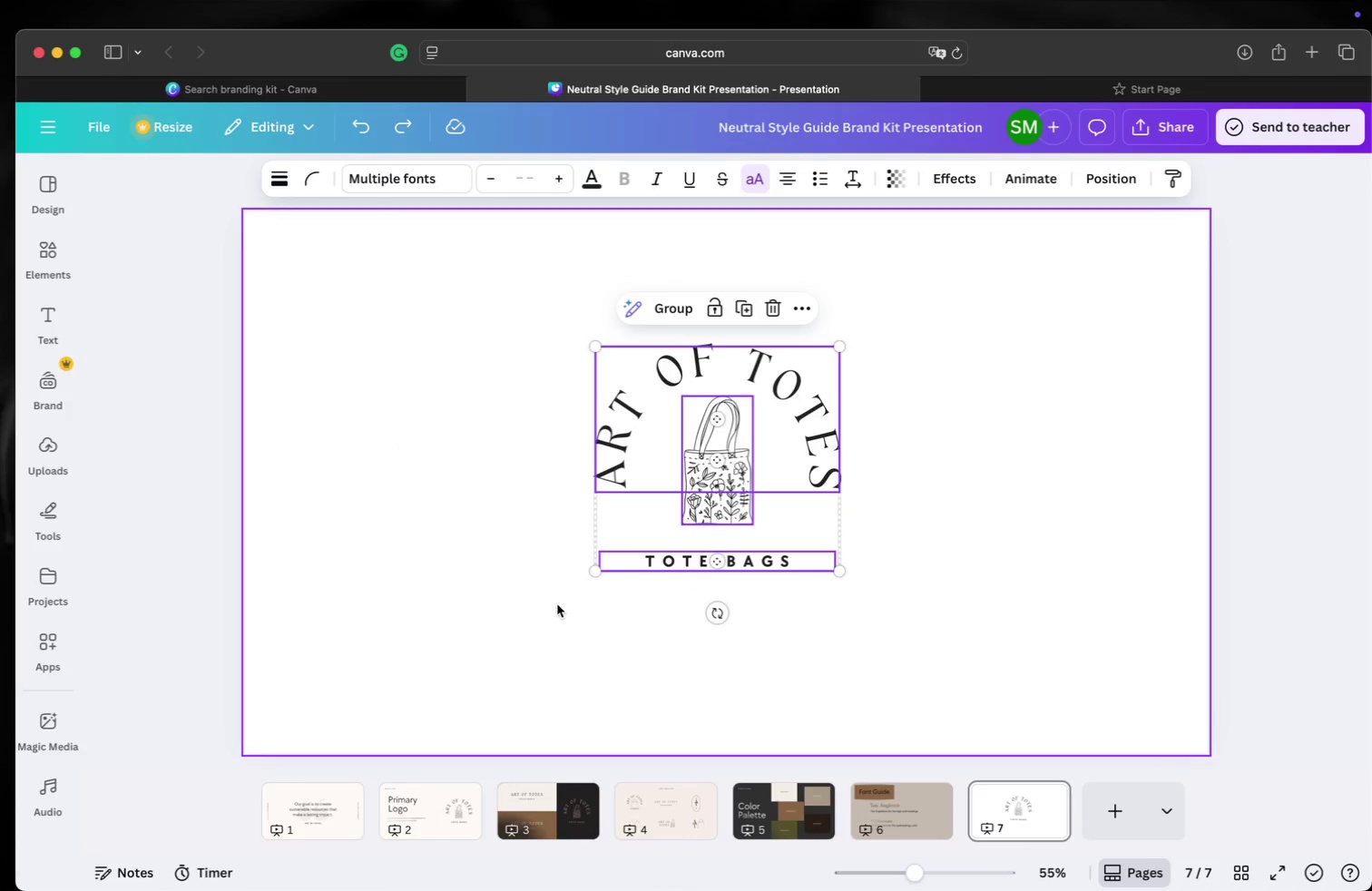 
key(Backspace)
 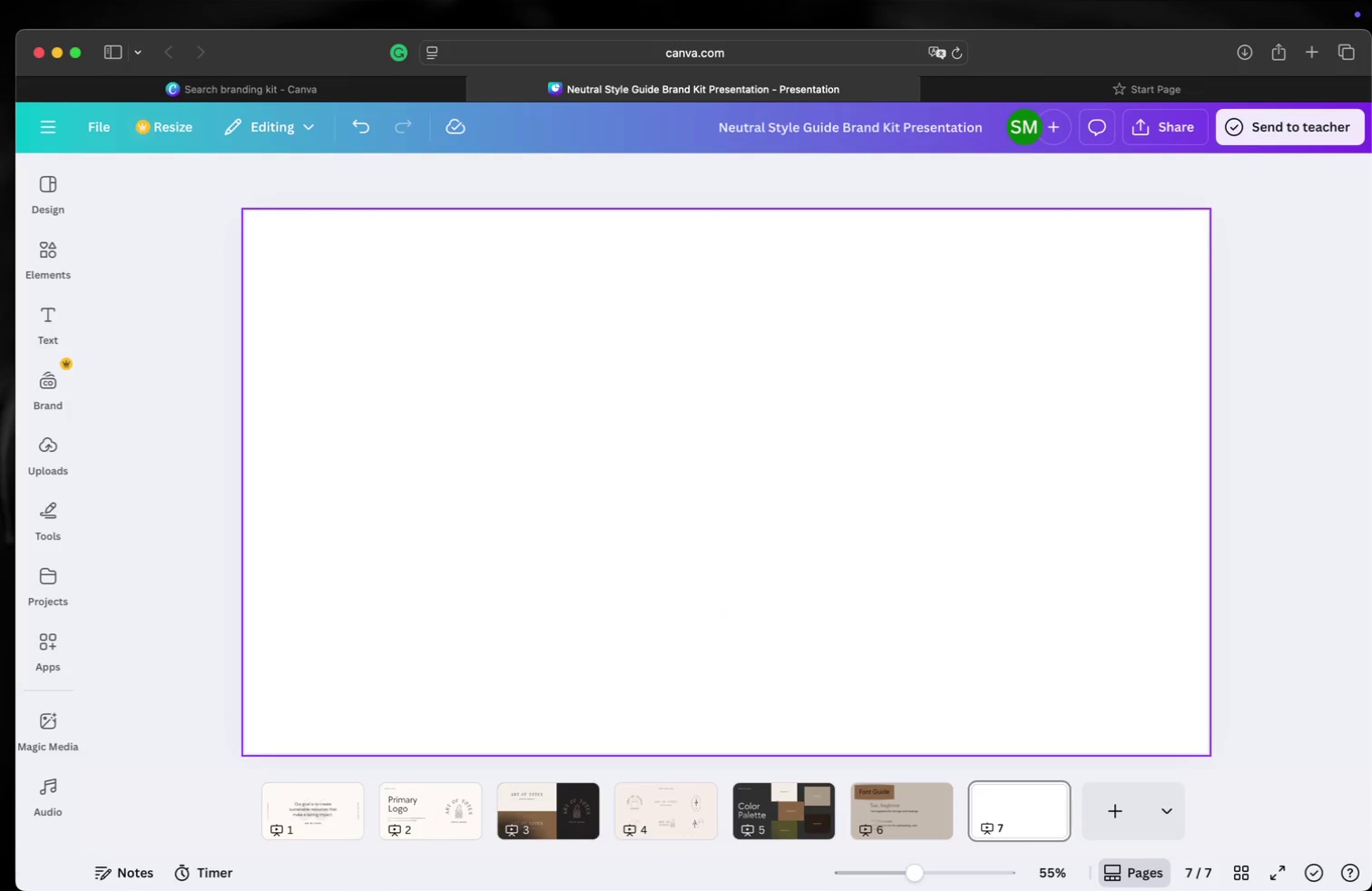 
key(Meta+CommandLeft)
 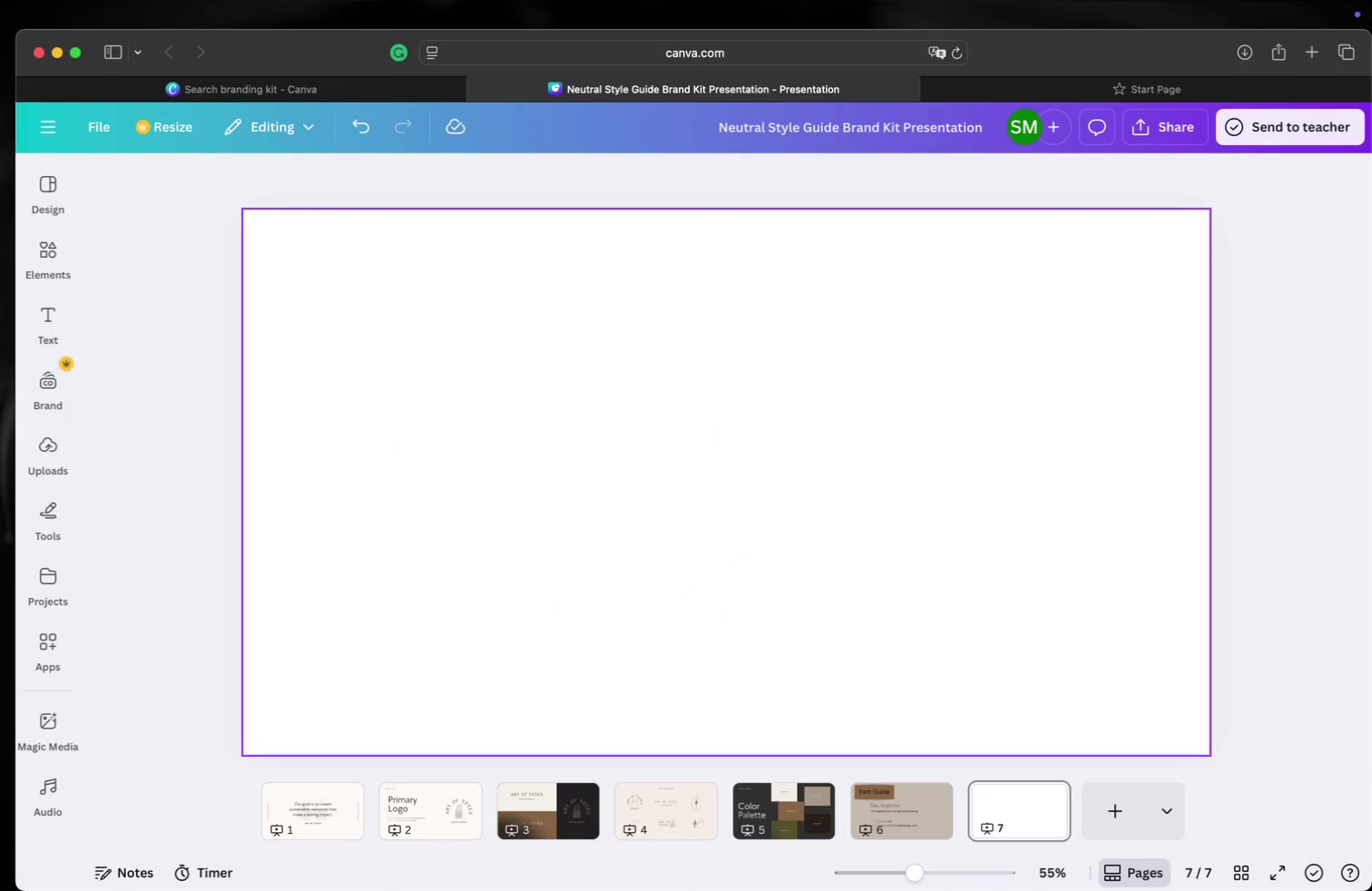 
key(Meta+V)
 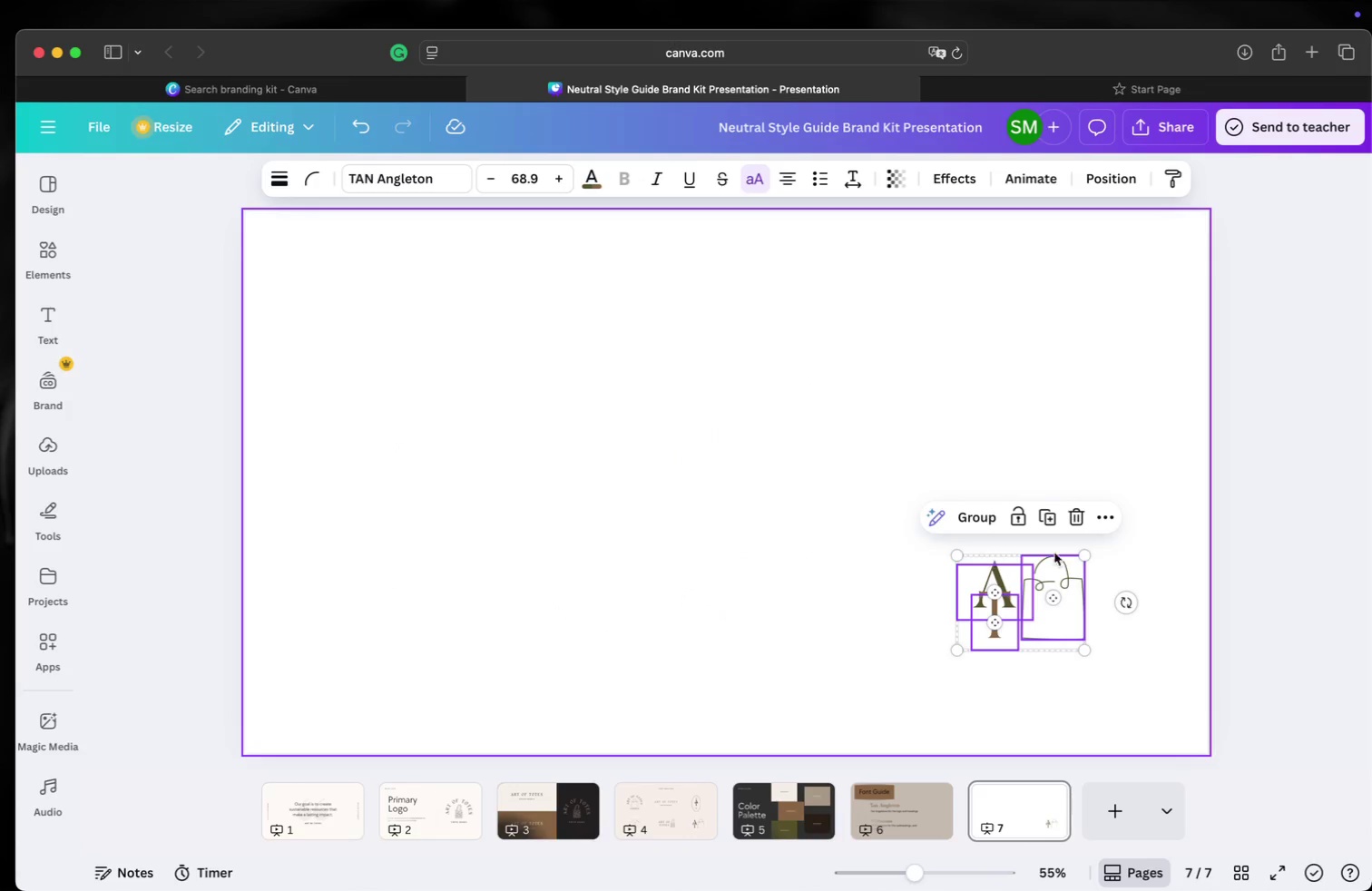 
left_click_drag(start_coordinate=[1051, 606], to_coordinate=[791, 530])
 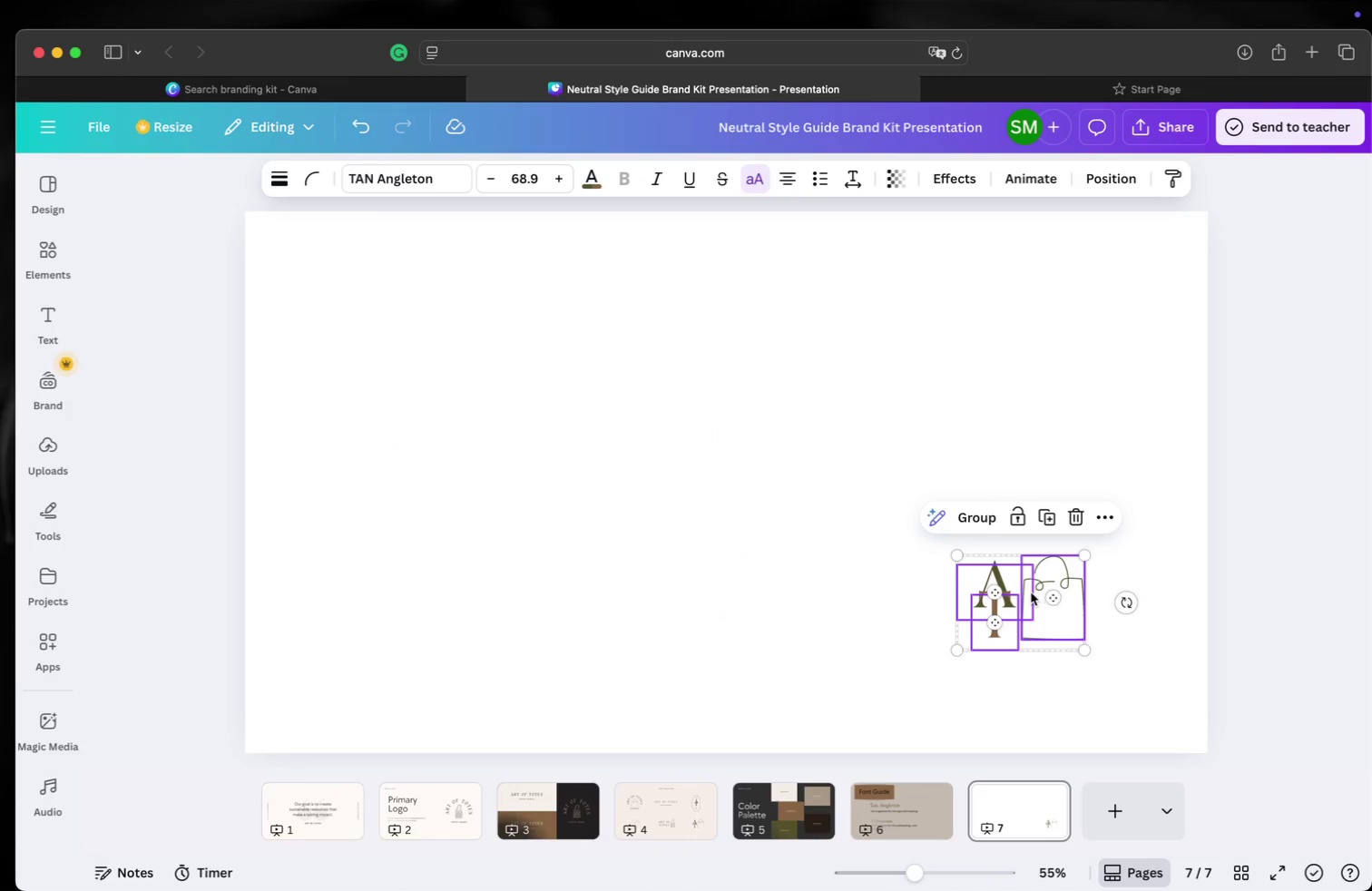 
left_click_drag(start_coordinate=[1024, 600], to_coordinate=[779, 504])
 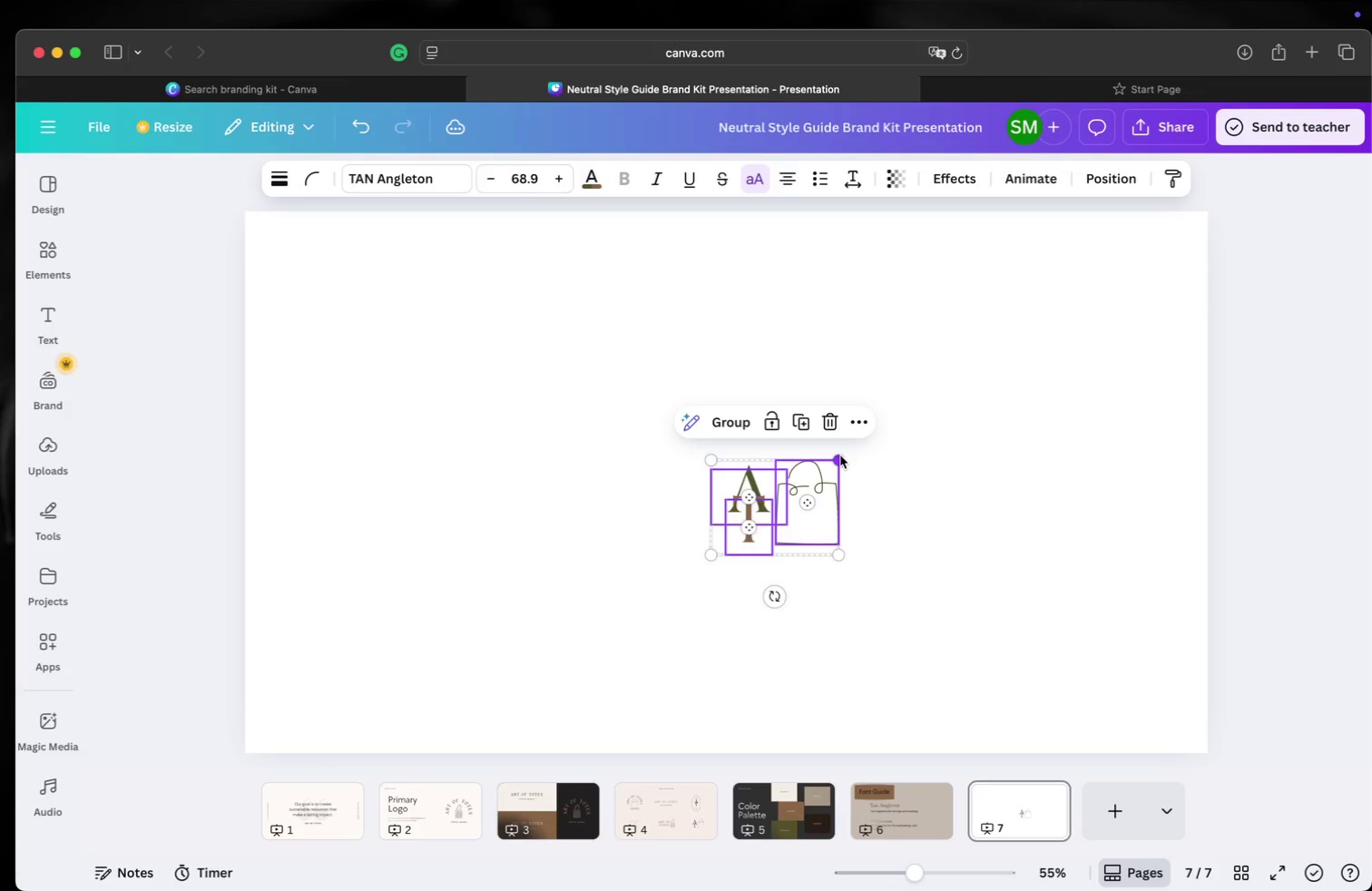 
left_click_drag(start_coordinate=[840, 458], to_coordinate=[979, 322])
 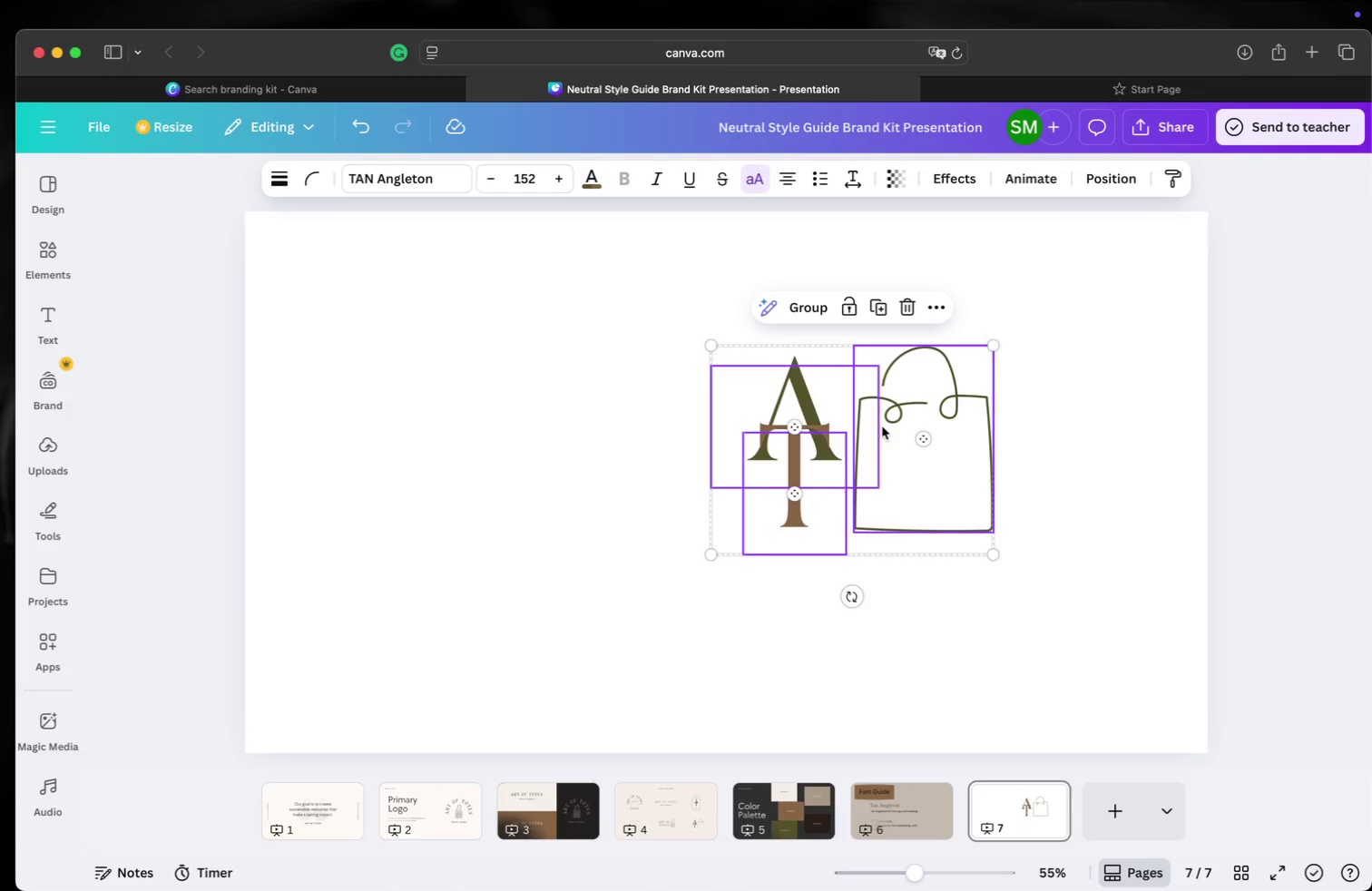 
left_click_drag(start_coordinate=[882, 427], to_coordinate=[747, 442])
 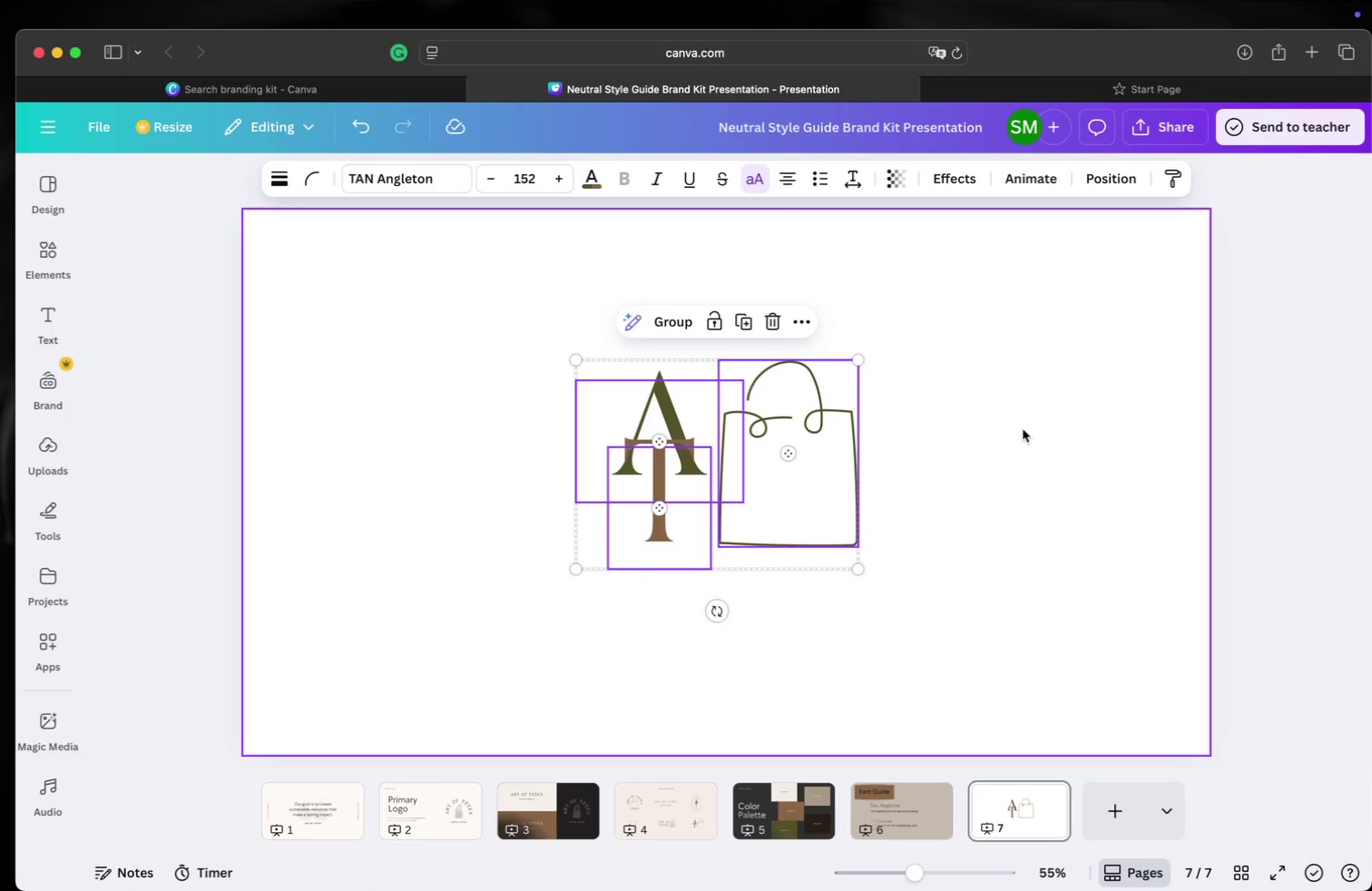 
left_click([1023, 429])
 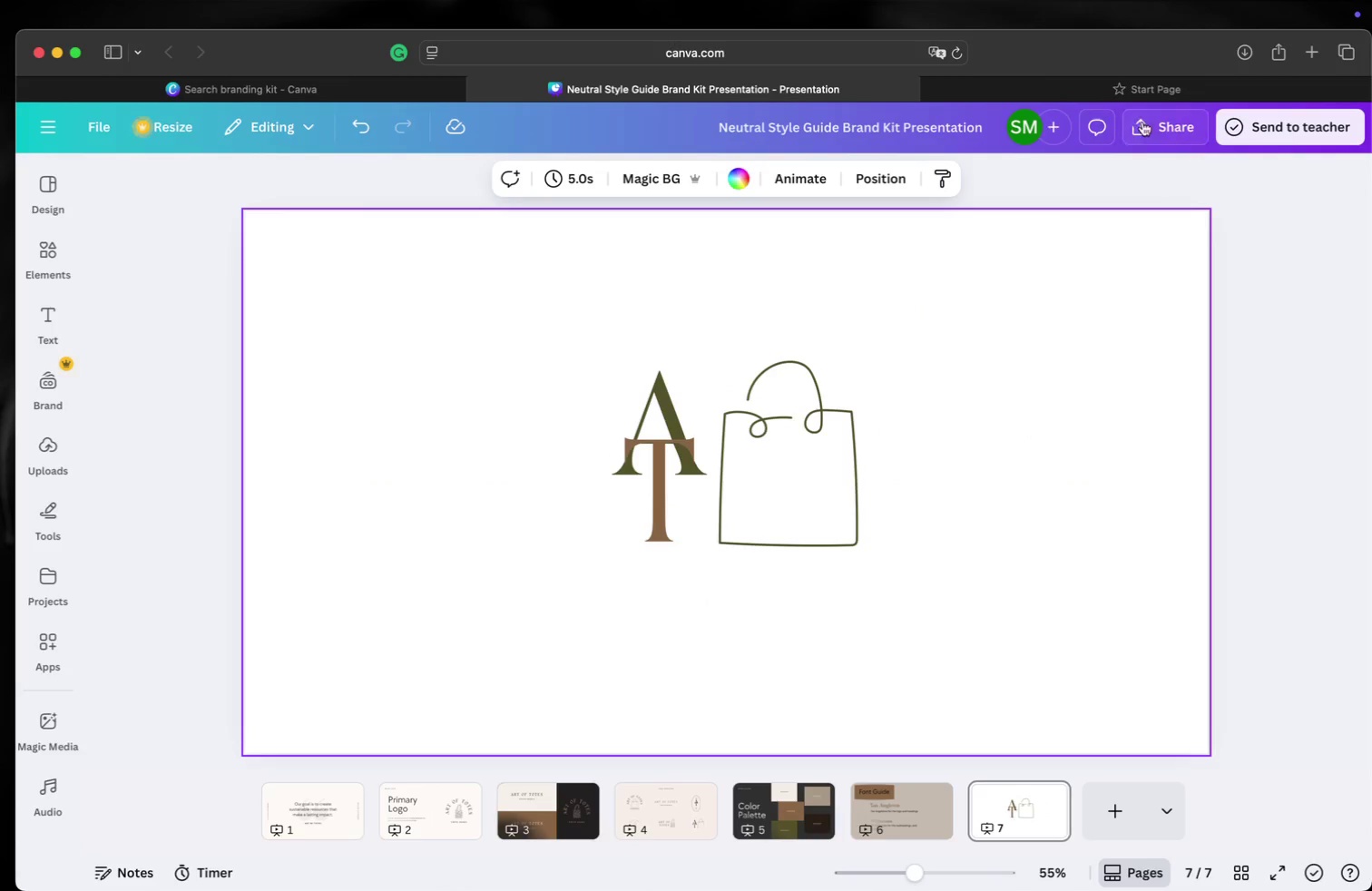 
left_click([1163, 122])
 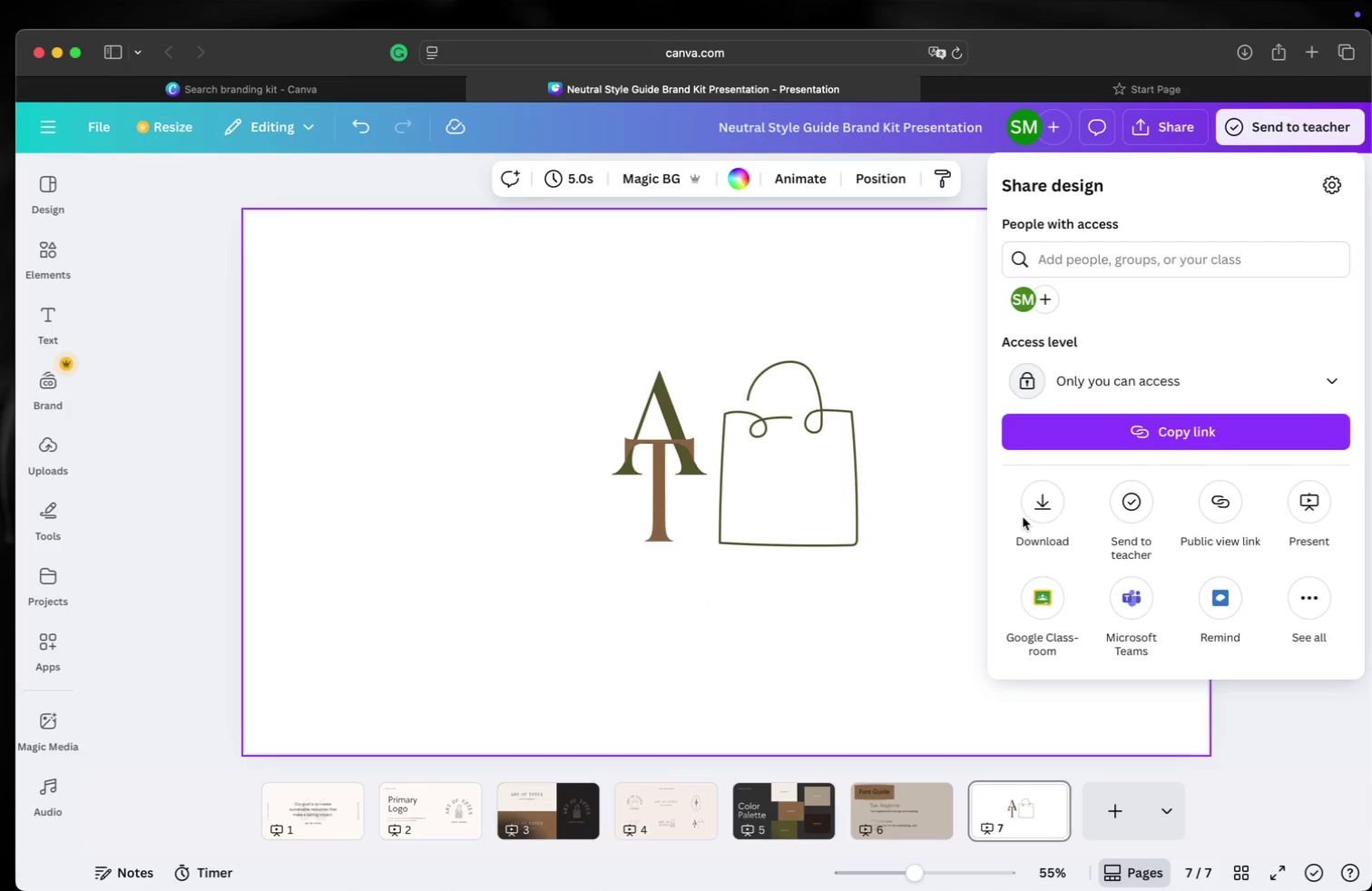 
left_click([1045, 508])
 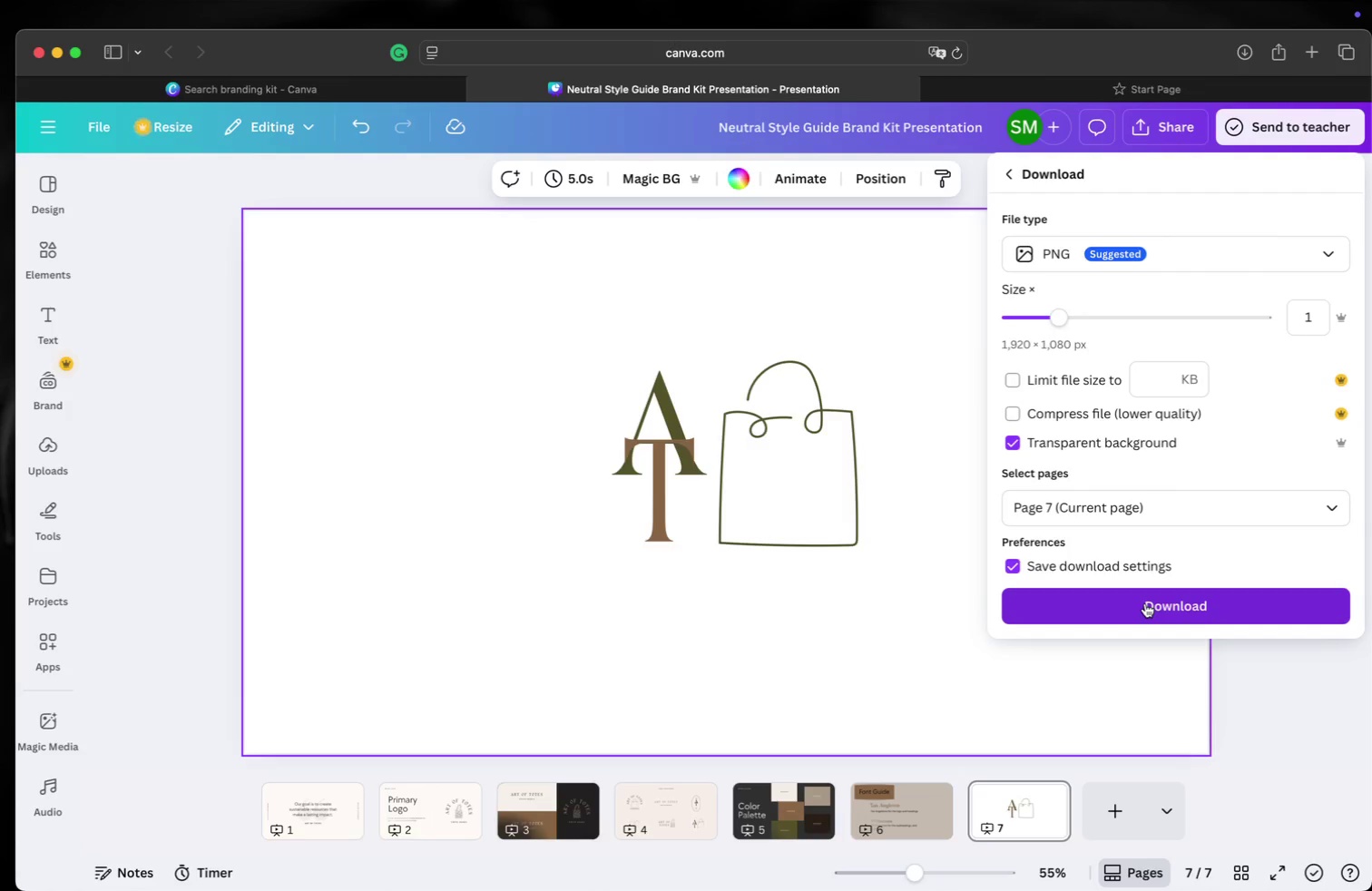 
wait(5.27)
 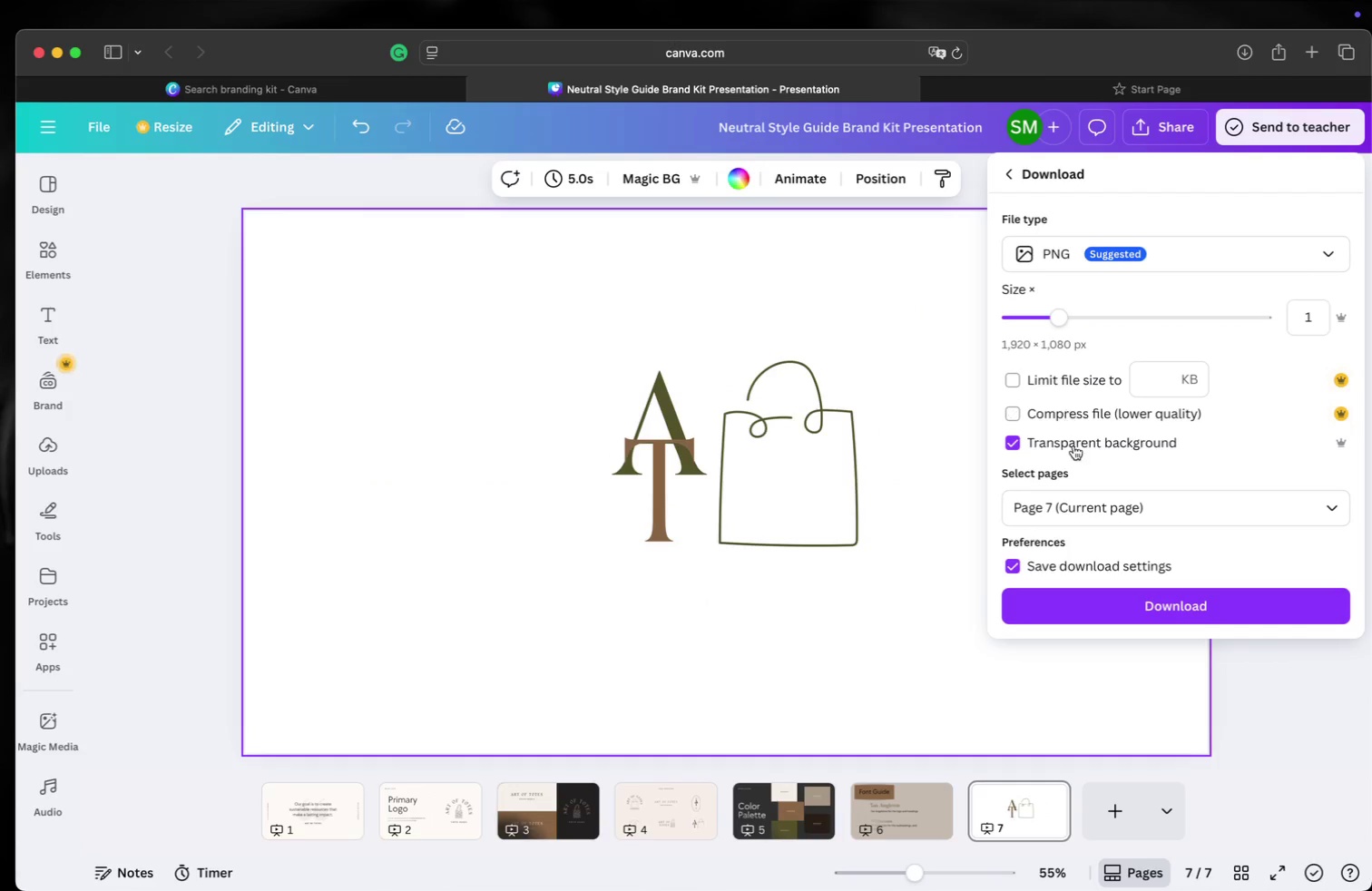 
left_click([1145, 603])
 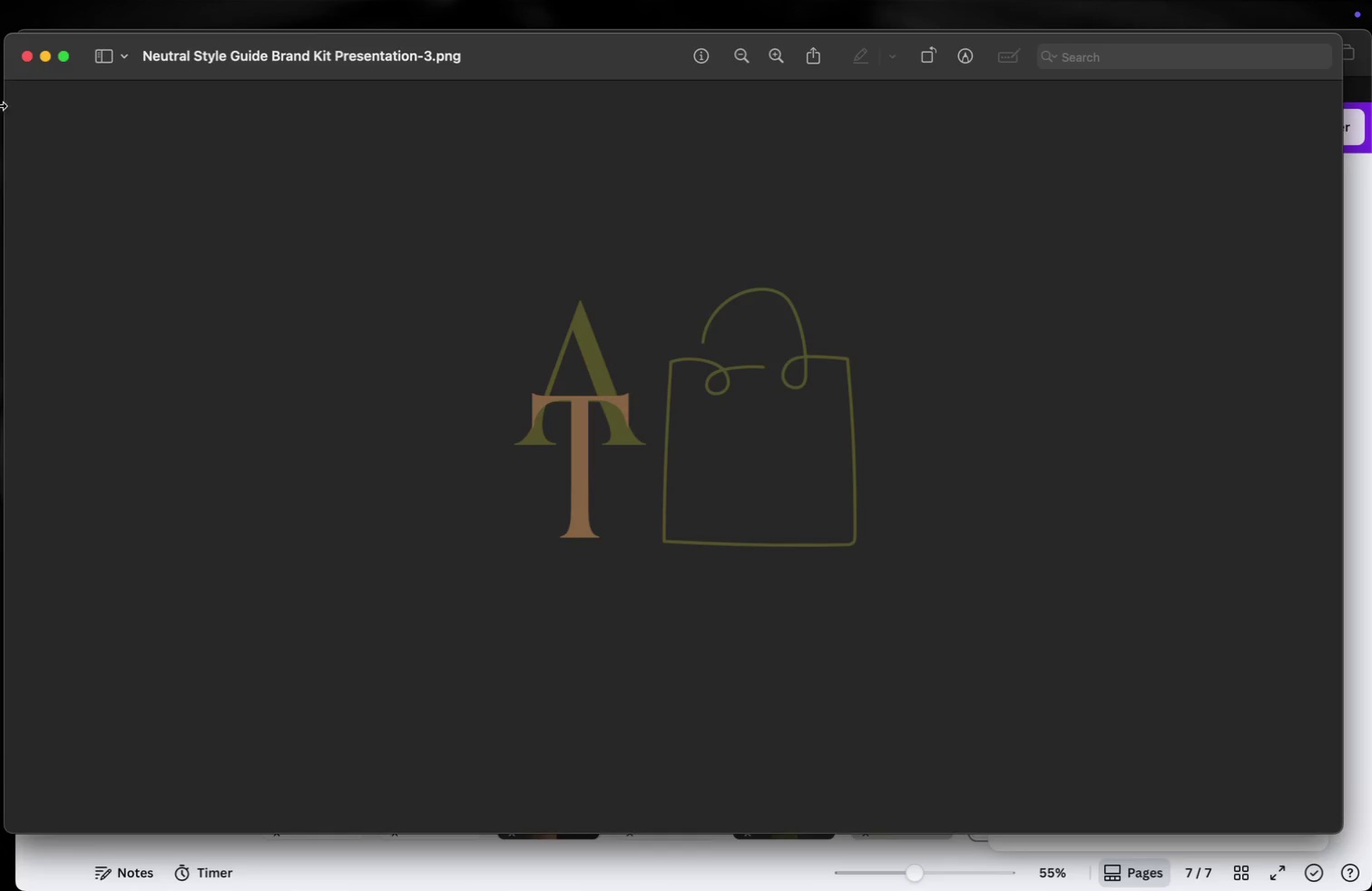 
wait(5.42)
 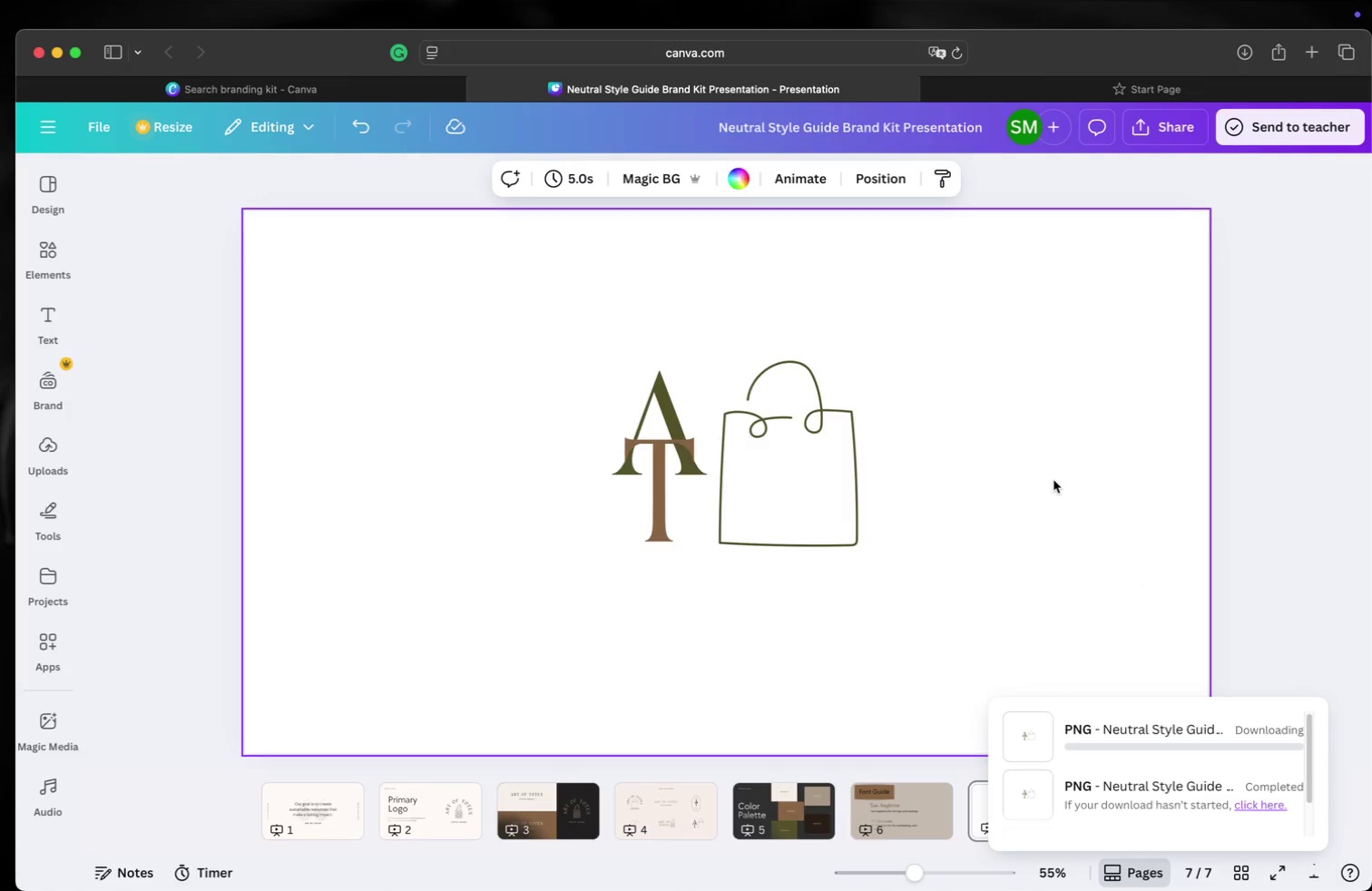 
left_click([31, 58])
 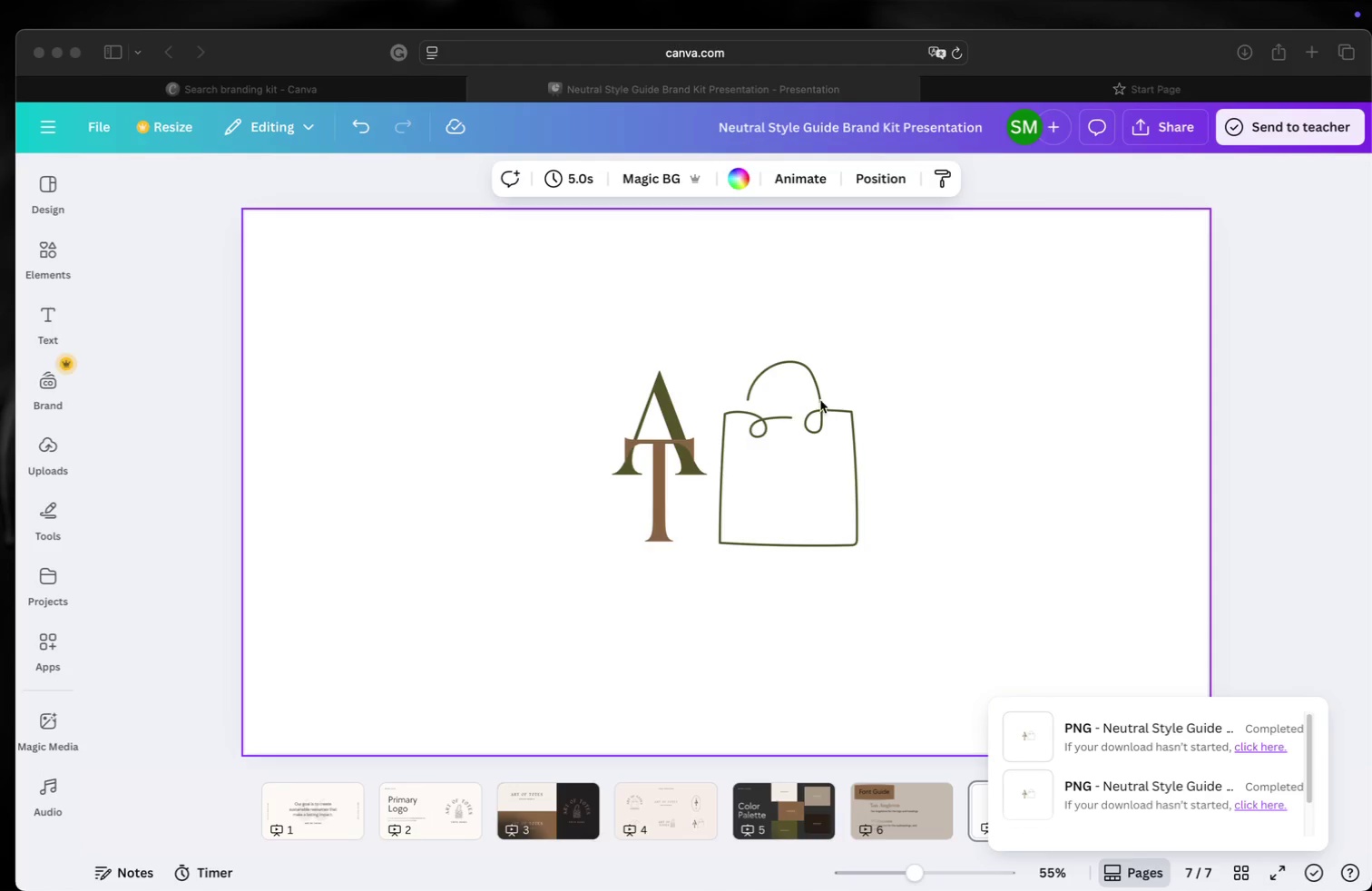 
left_click([978, 397])
 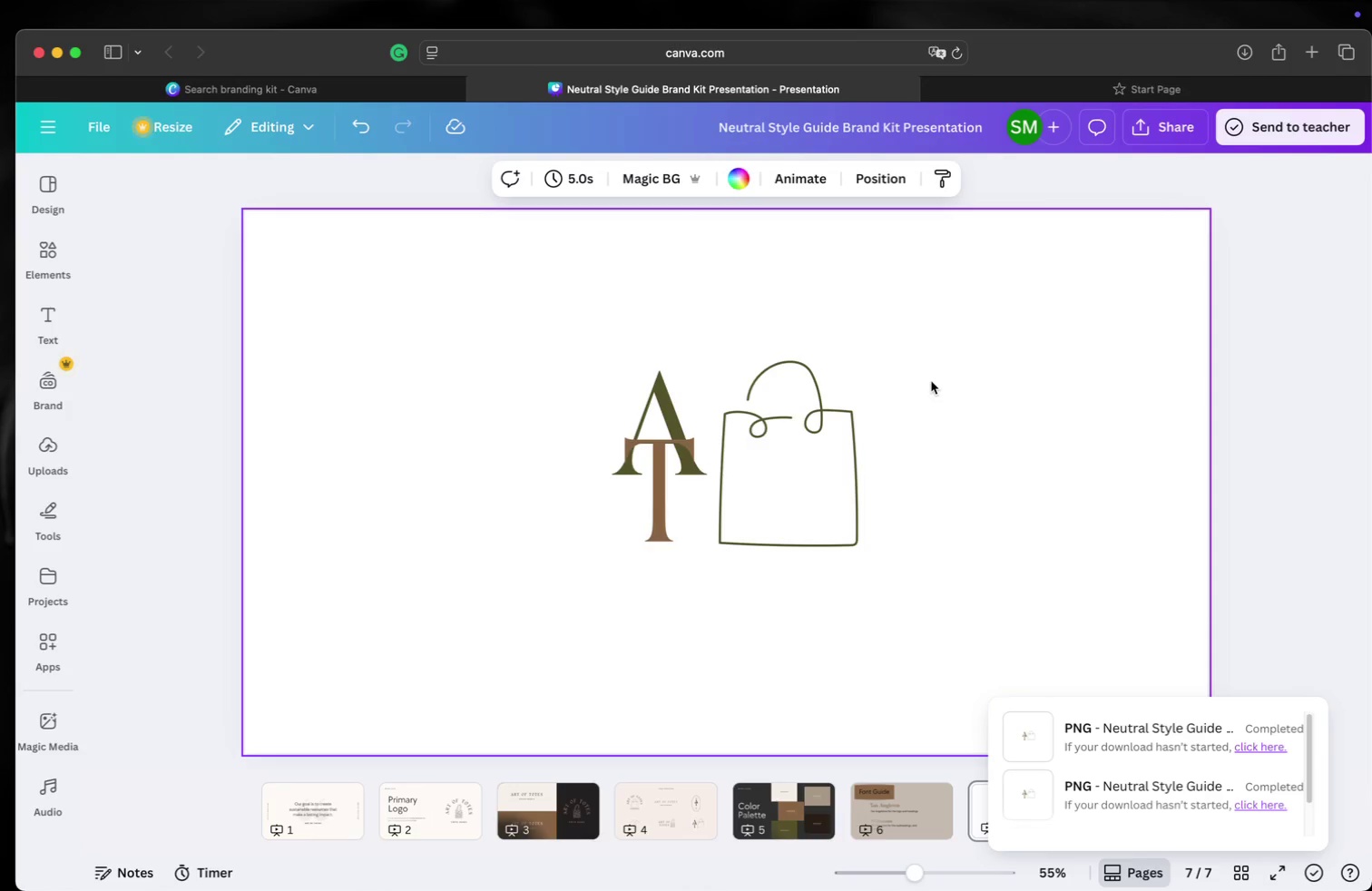 
key(Meta+Z)
 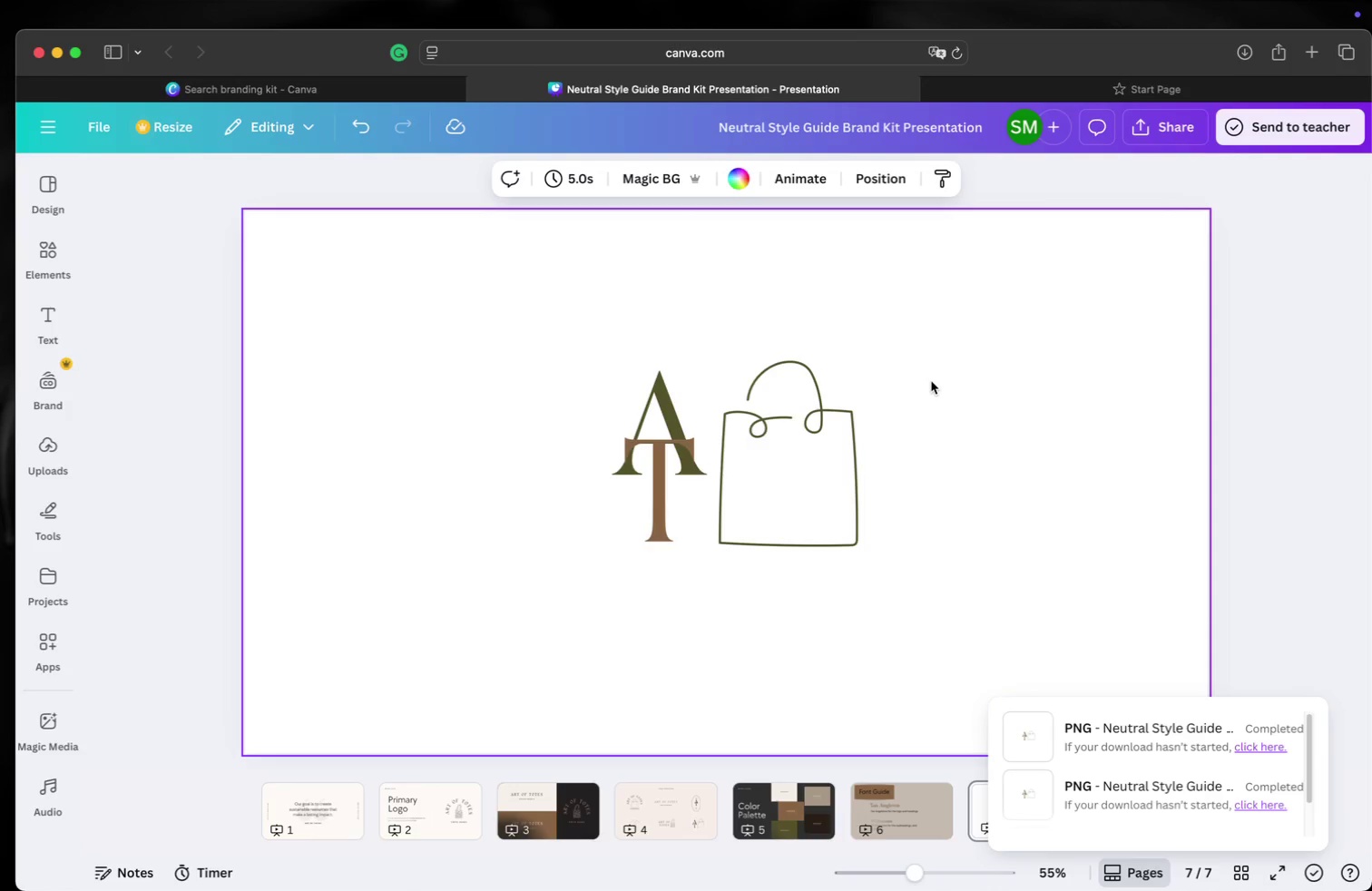 
key(Meta+Z)
 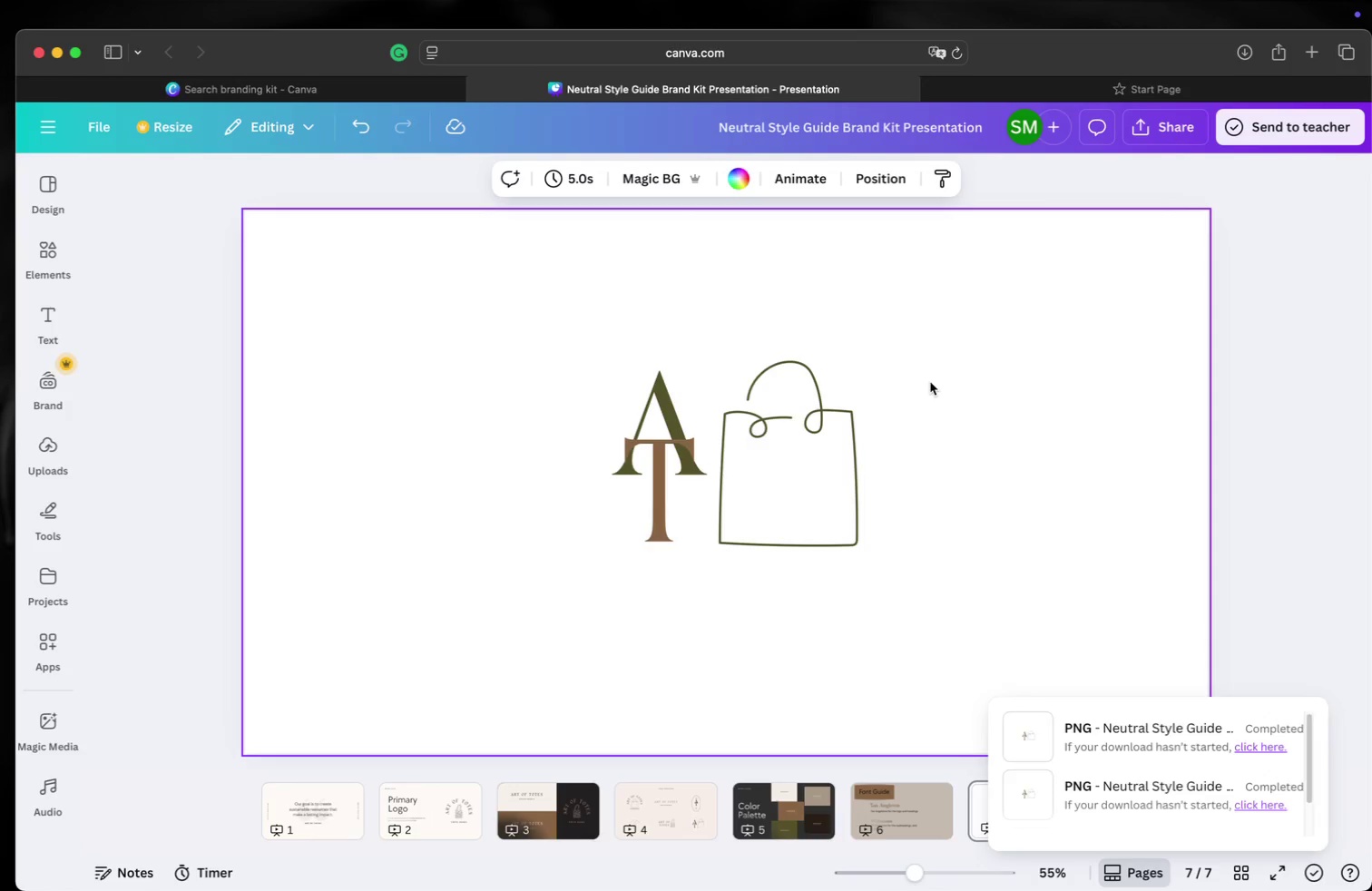 
left_click([930, 382])
 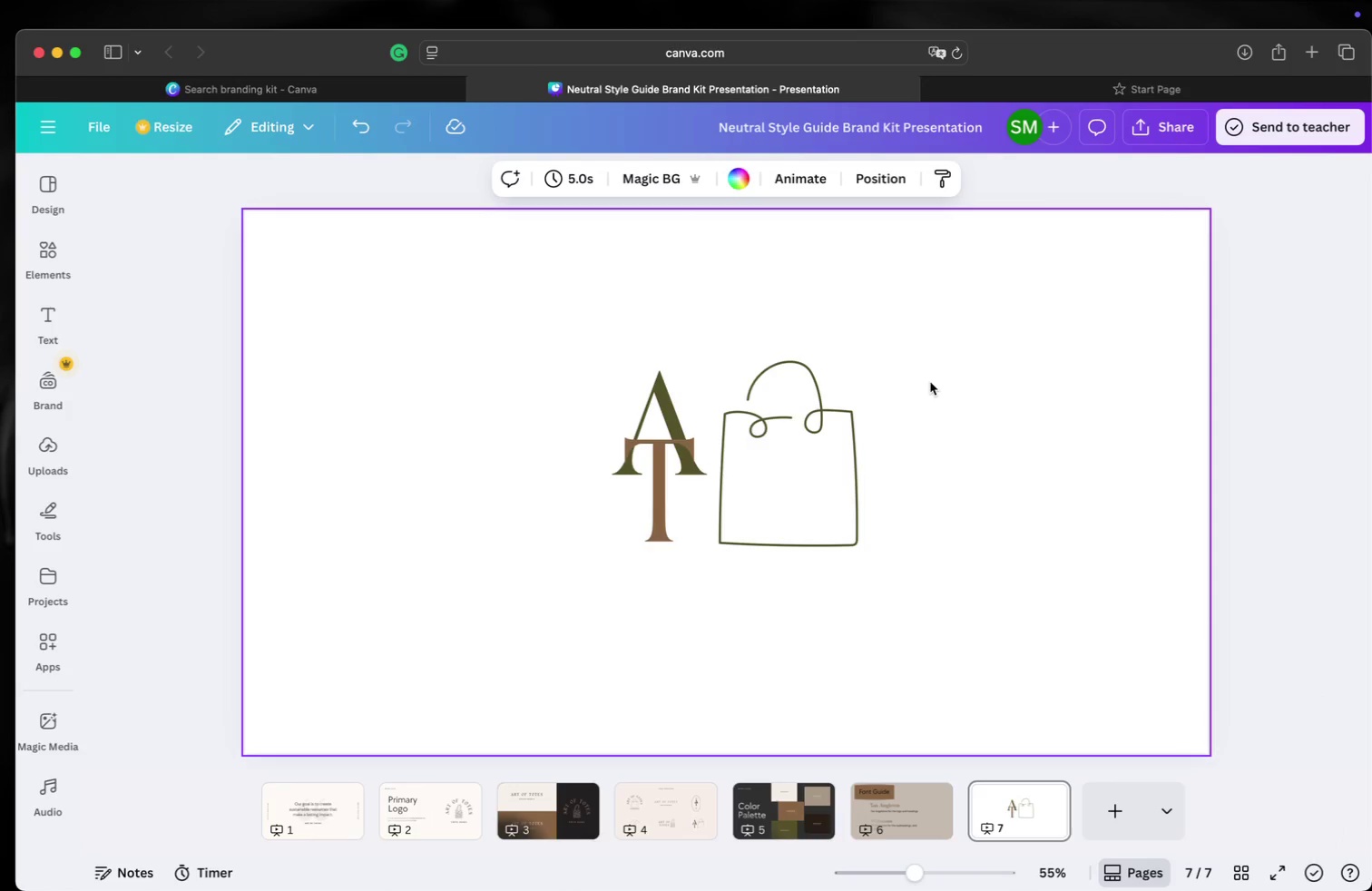 
key(Meta+Z)
 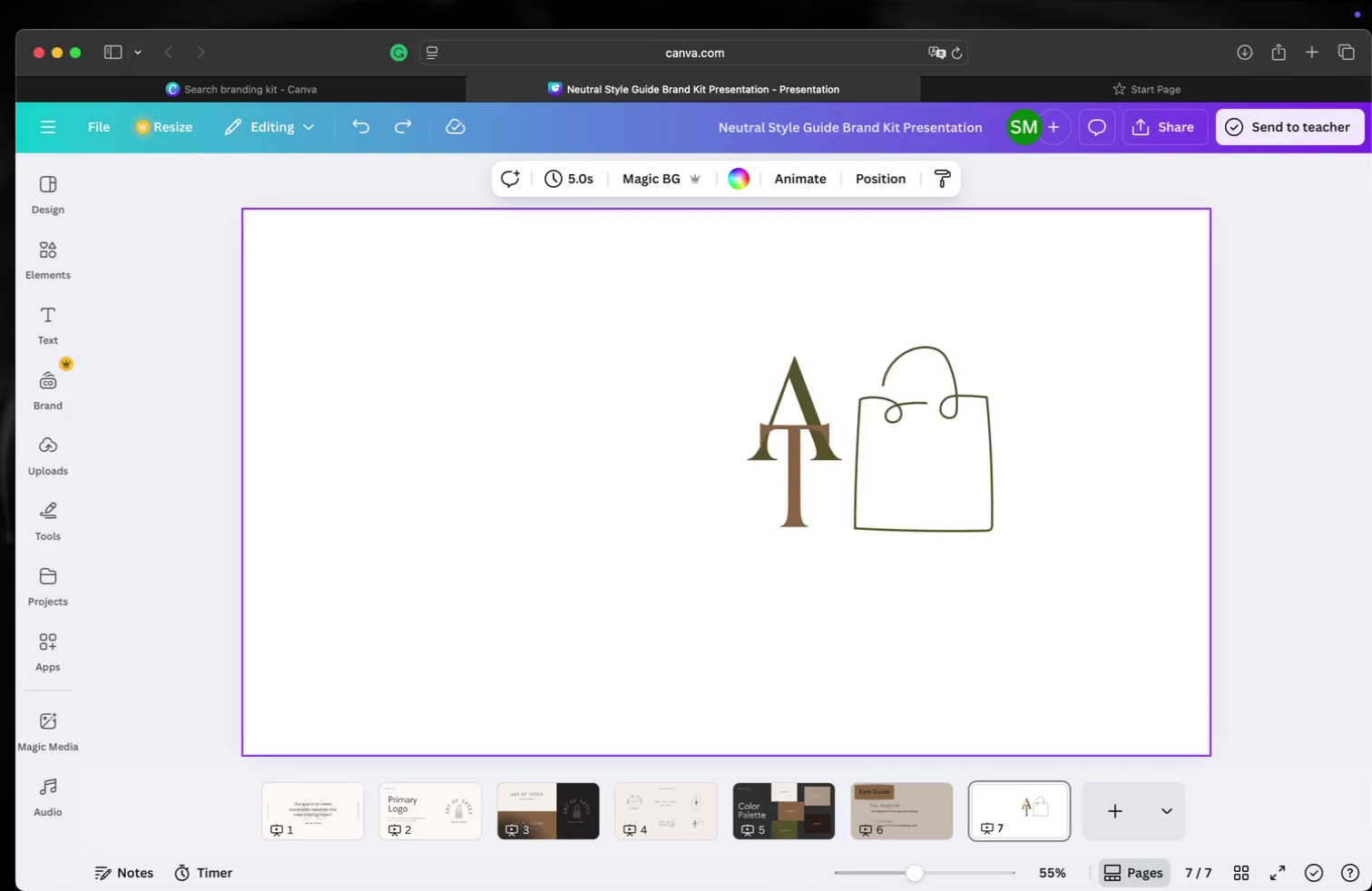 
key(Meta+Z)
 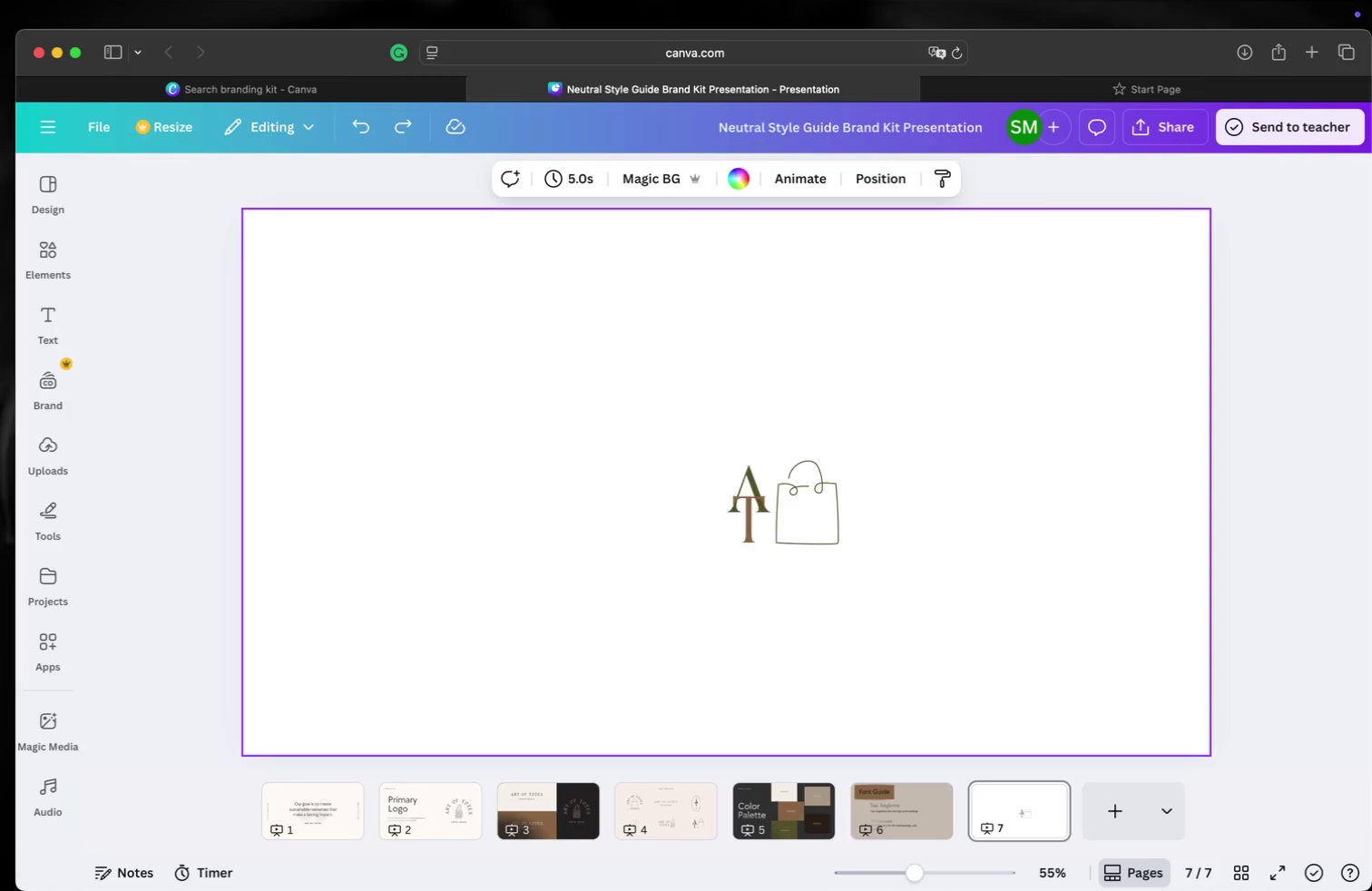 
key(Meta+Z)
 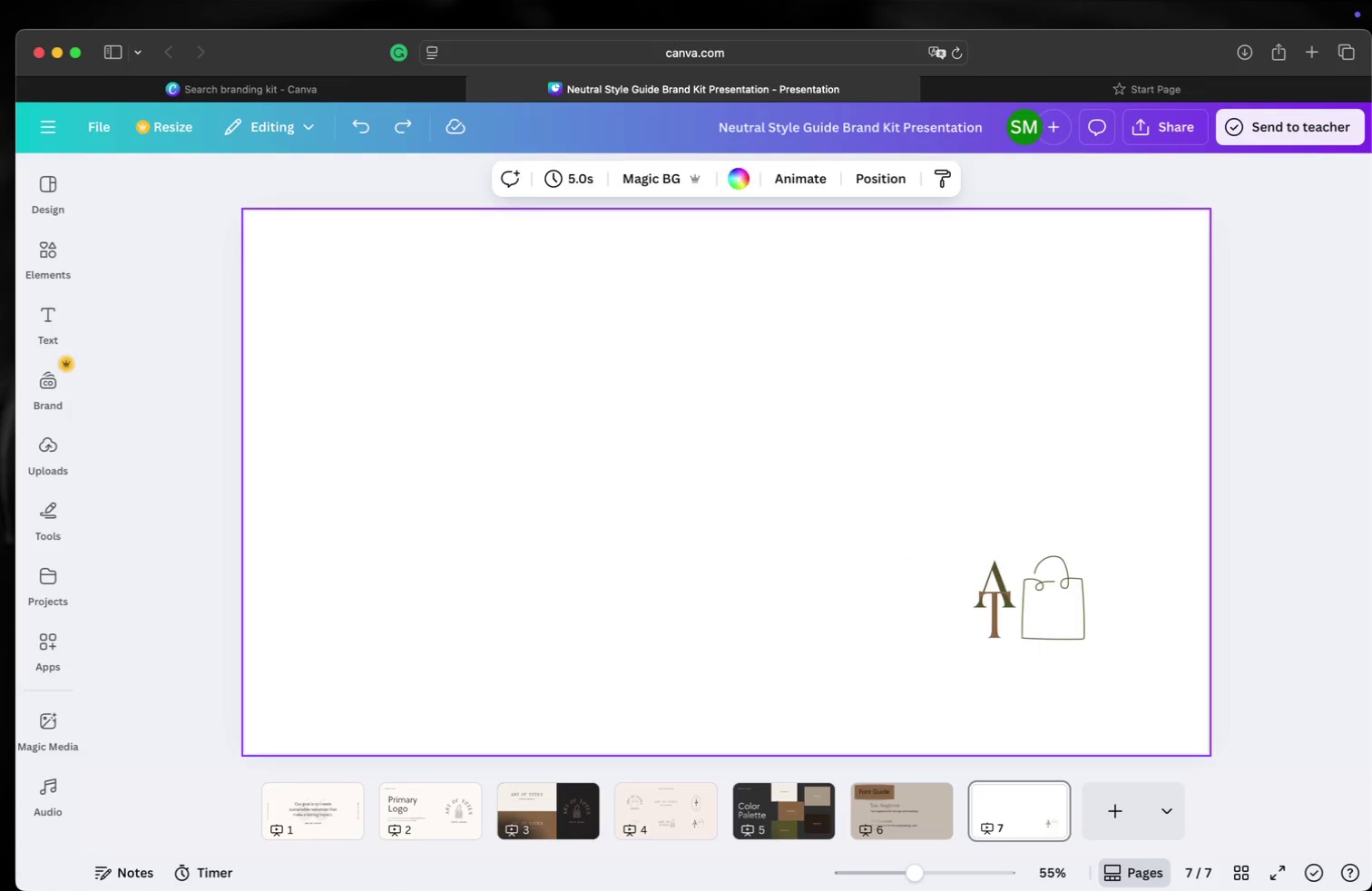 
key(Meta+Z)
 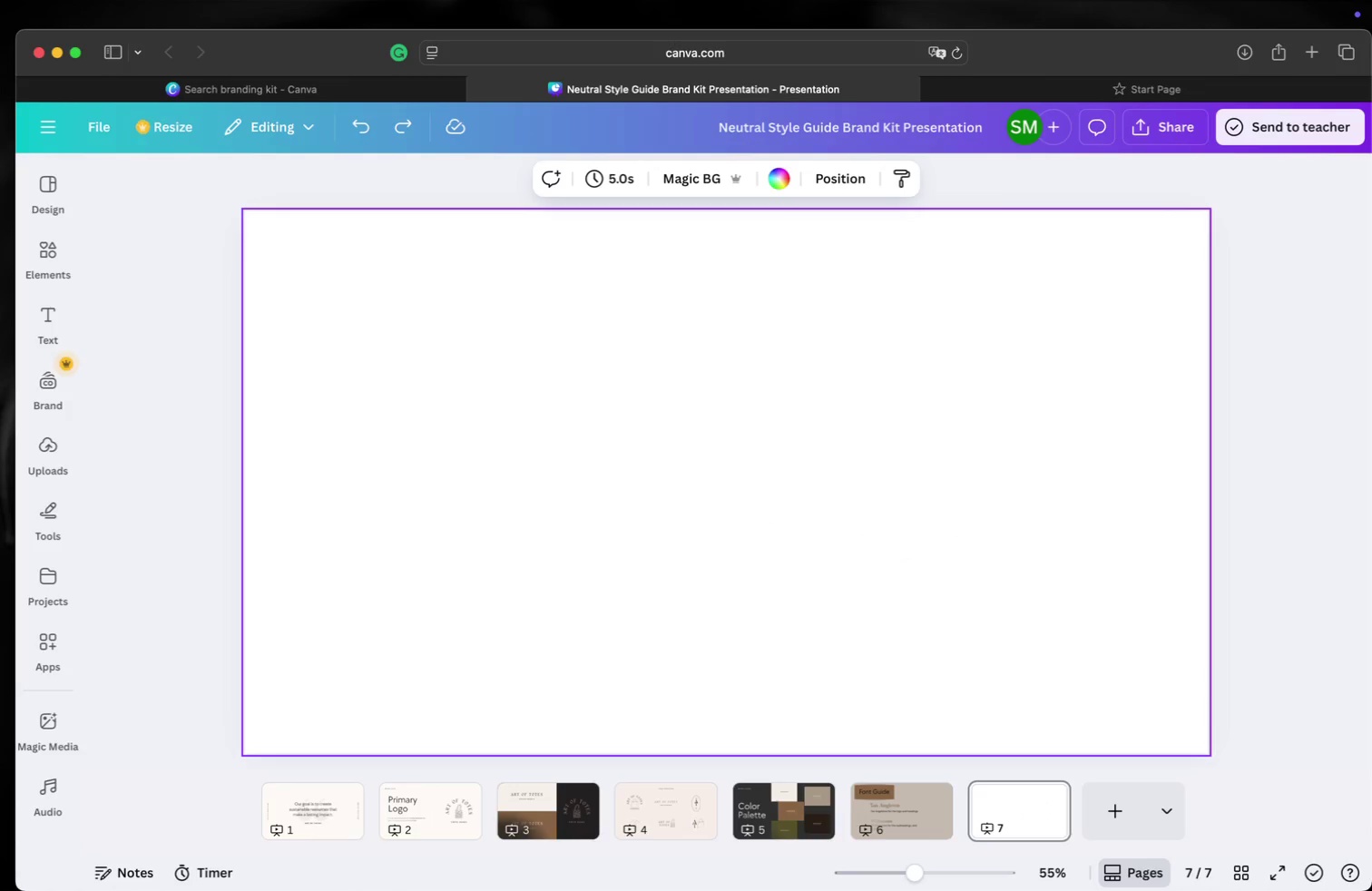 
key(Meta+Z)
 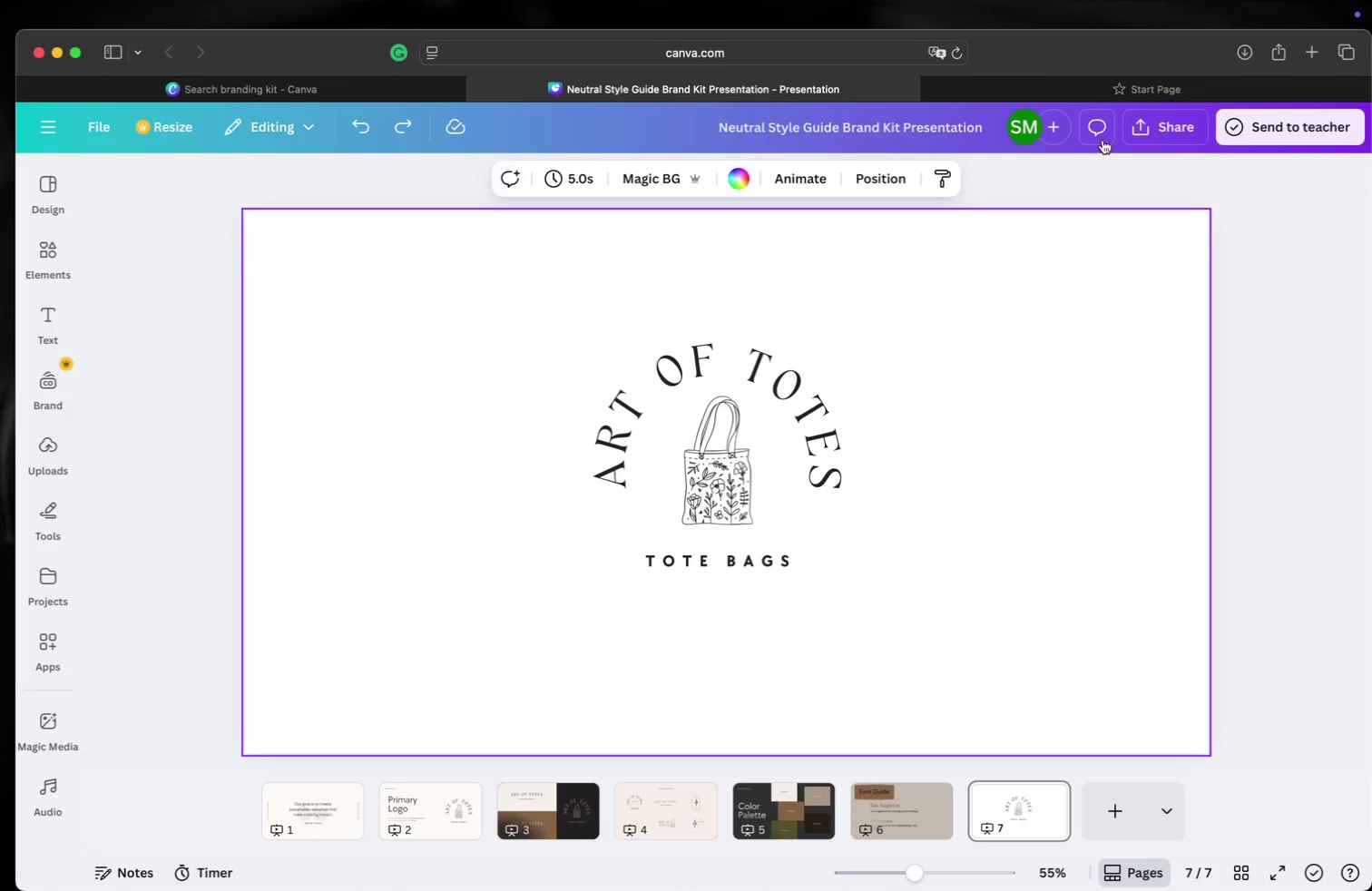 
left_click([1167, 130])
 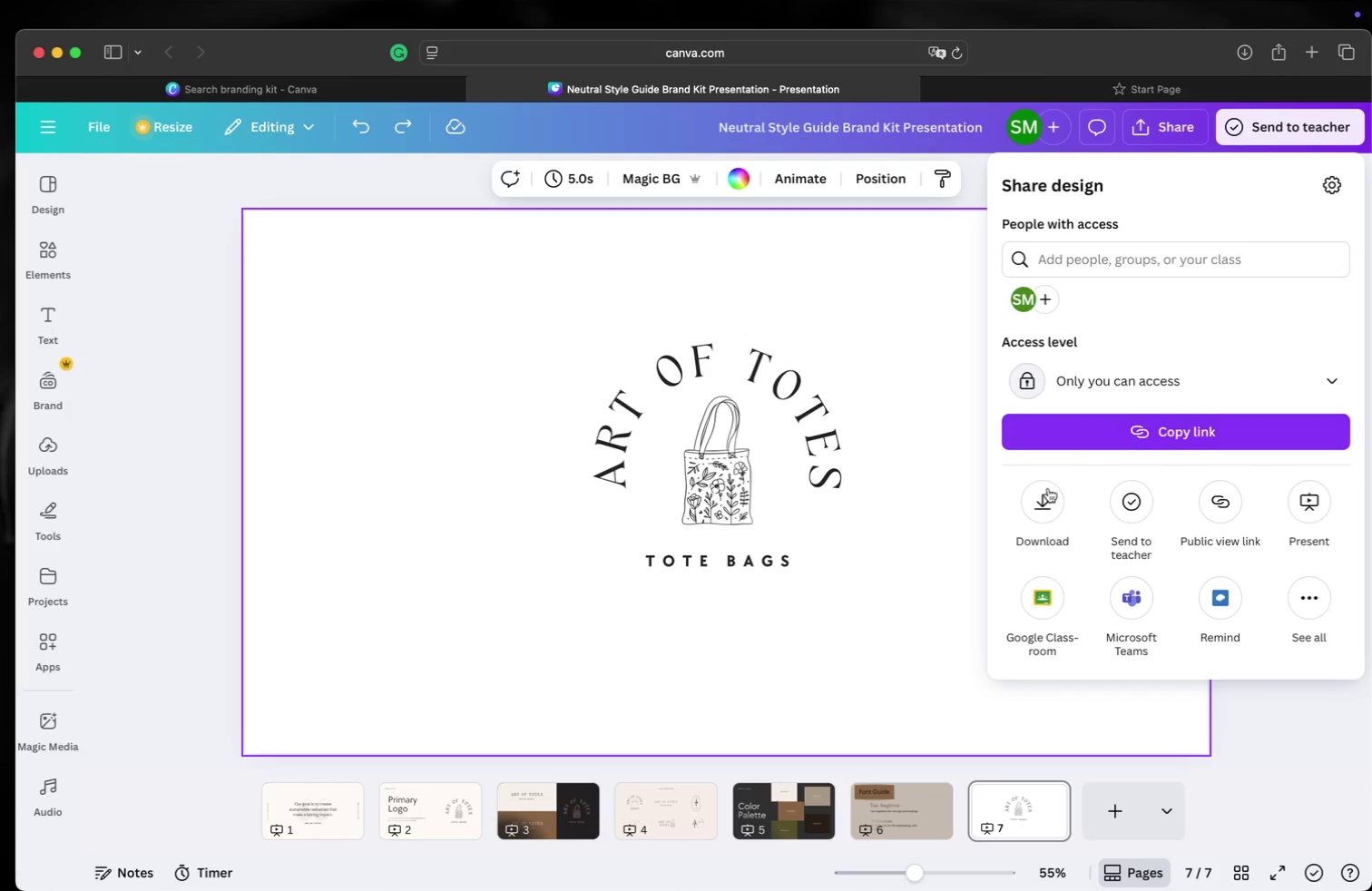 
left_click([1049, 496])
 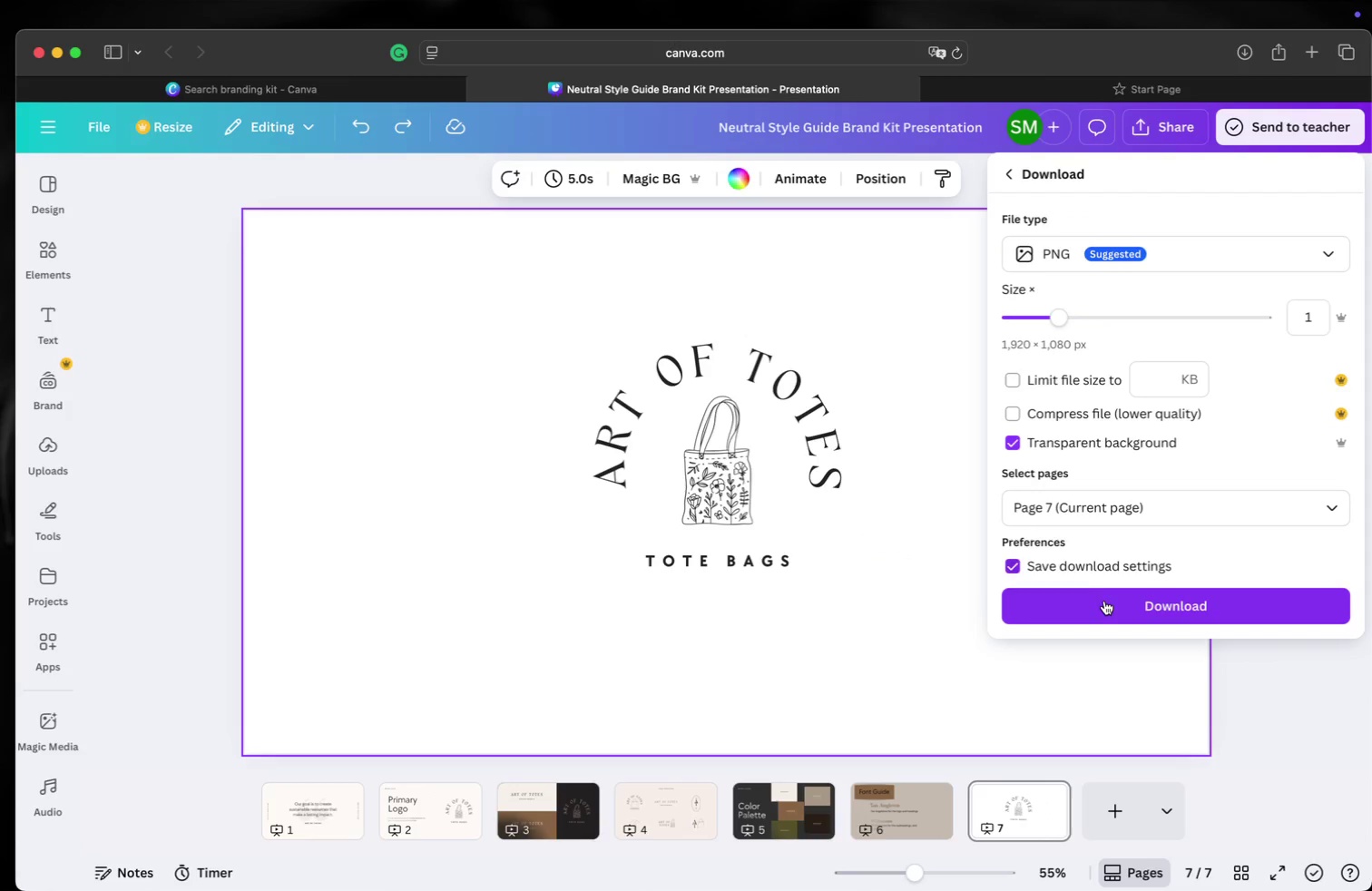 
left_click([1111, 606])
 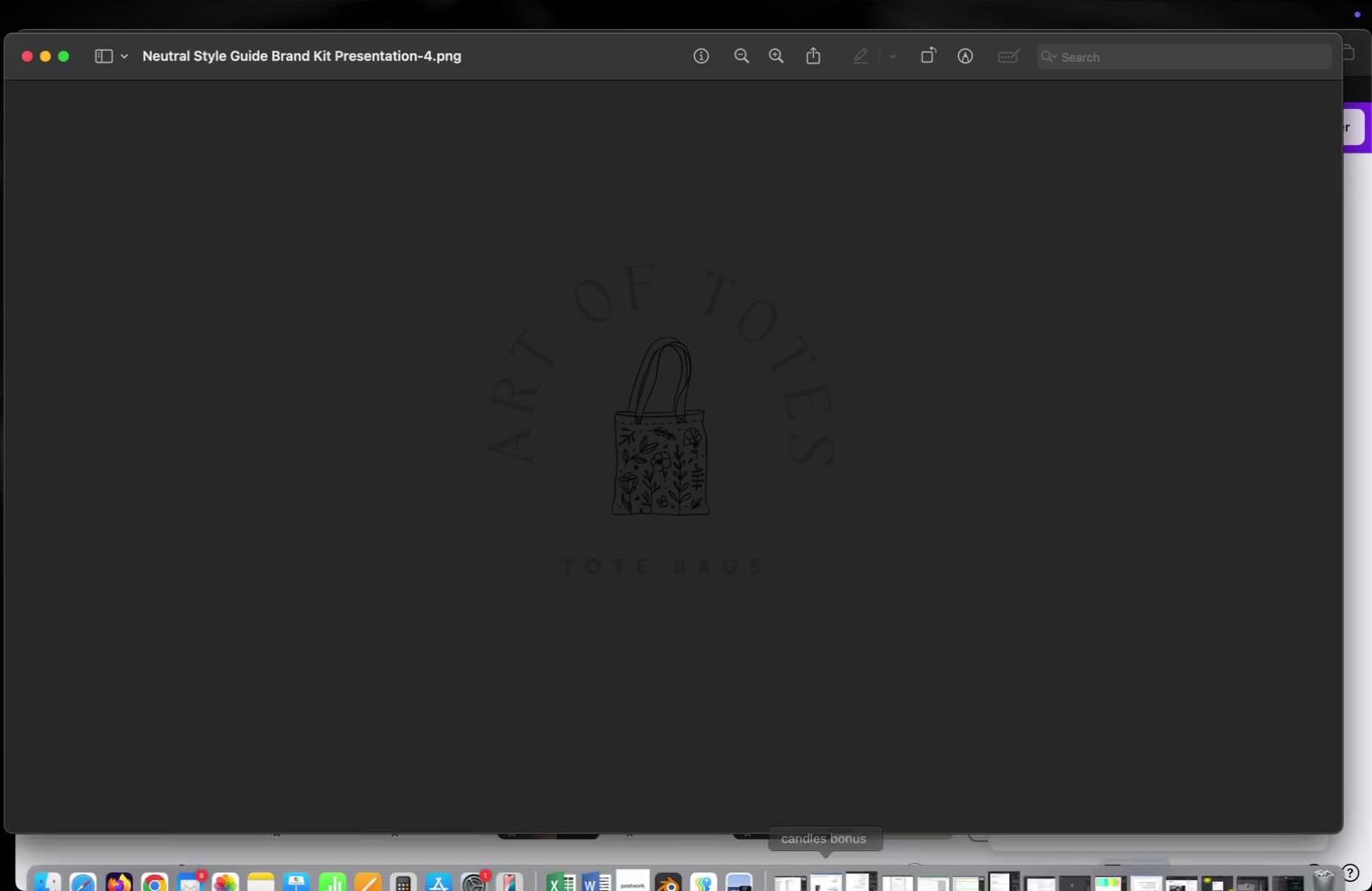 
wait(6.23)
 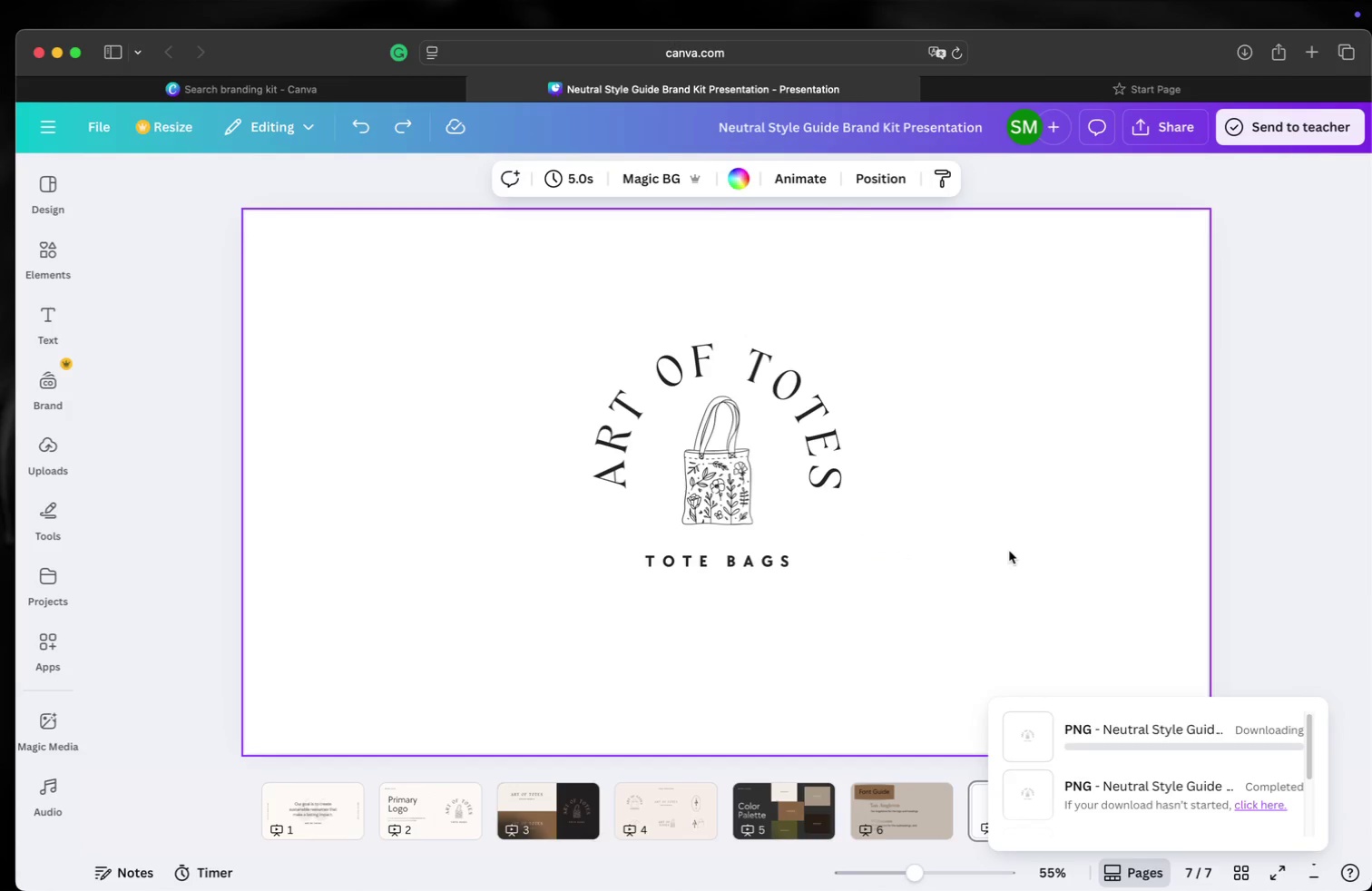 
left_click([24, 59])